 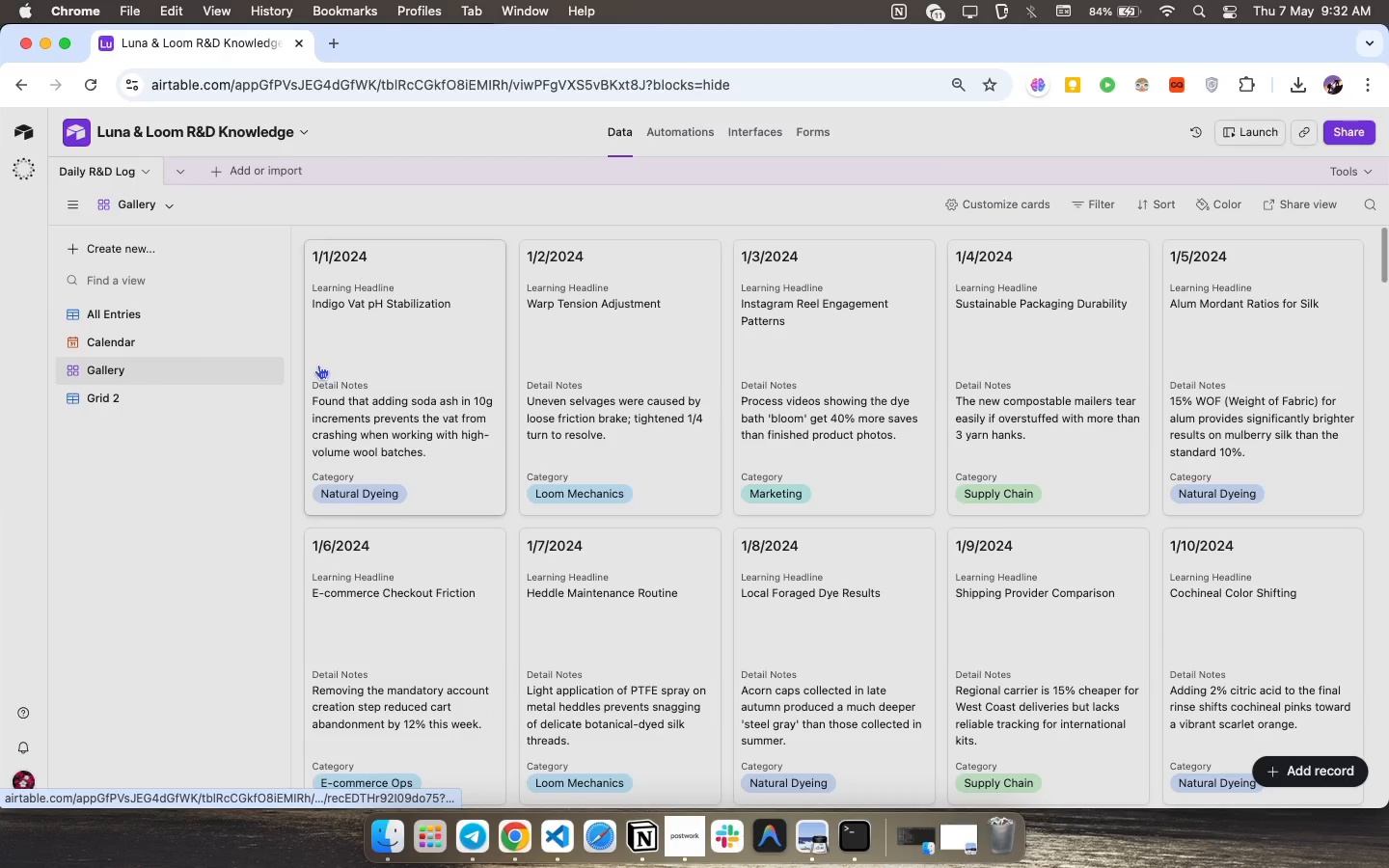 
key(Meta+P)
 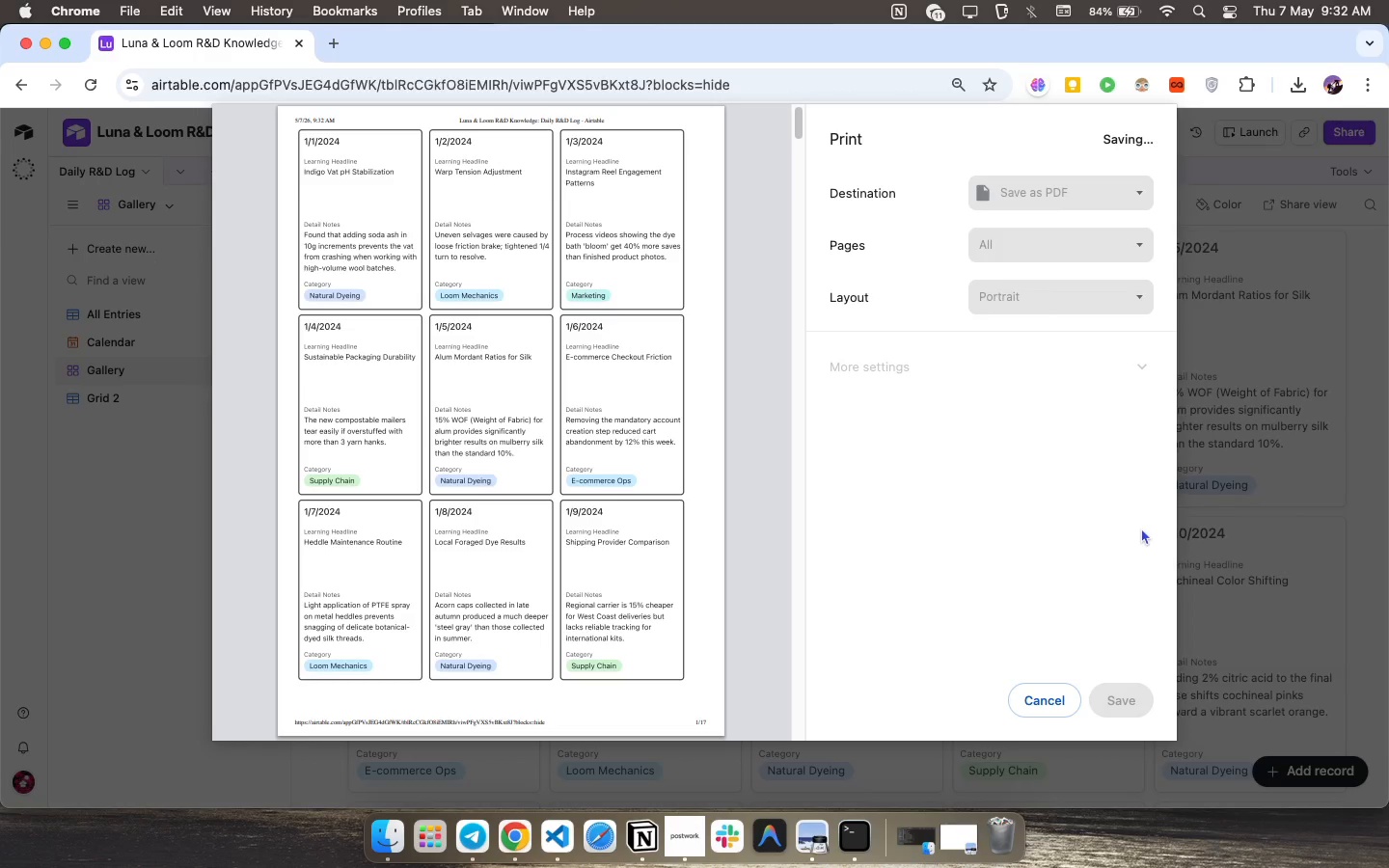 
wait(32.59)
 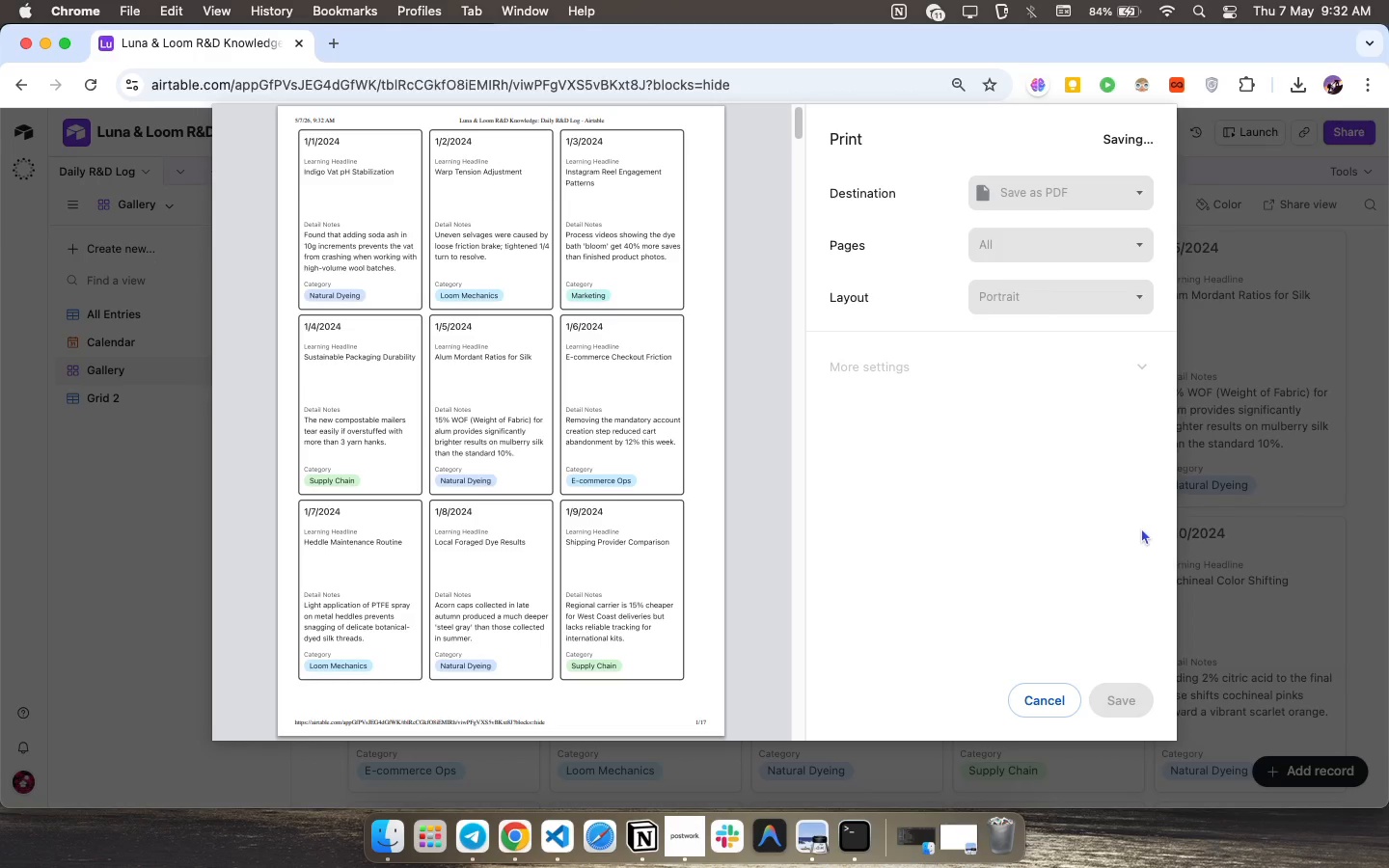 
left_click([1028, 610])
 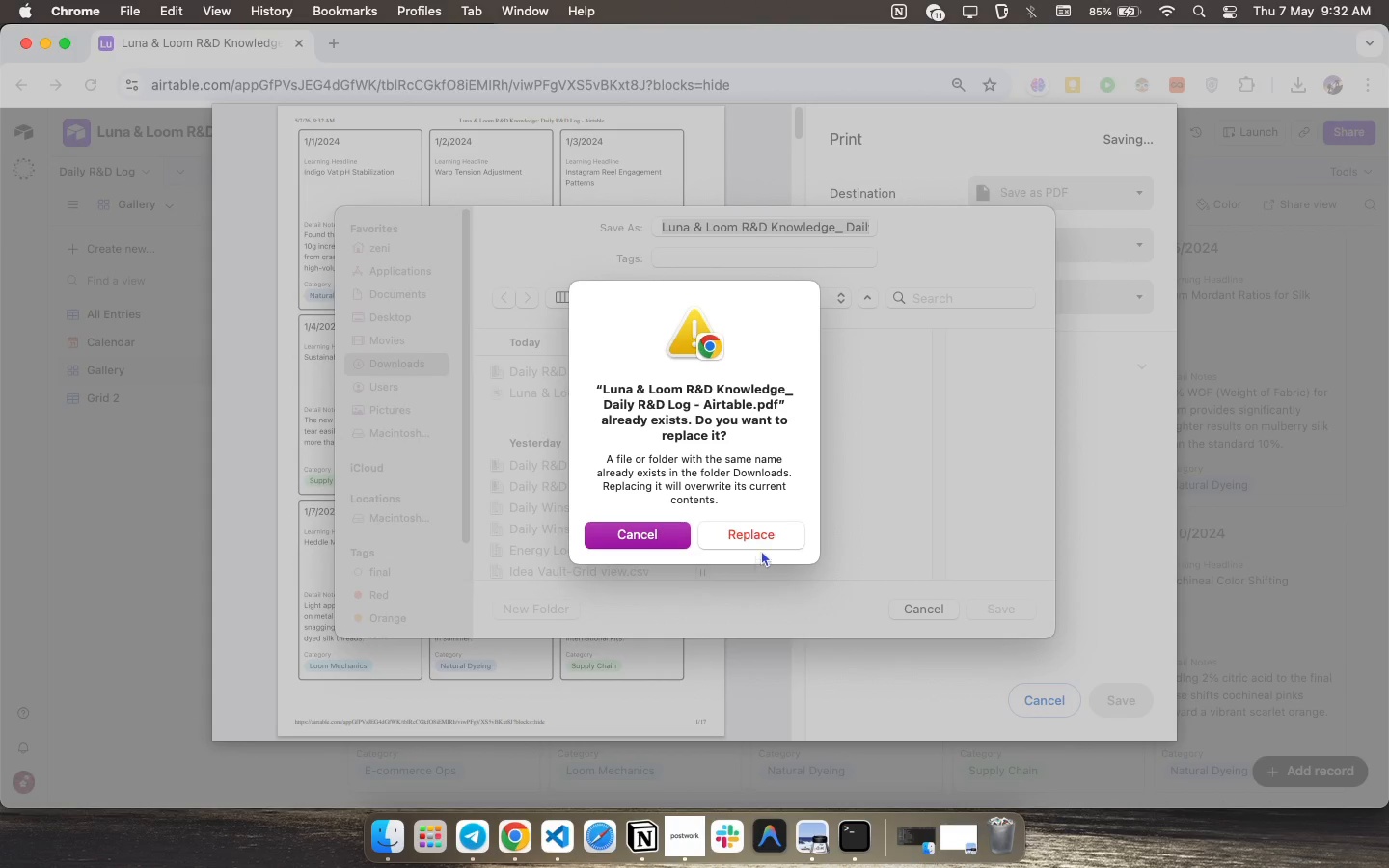 
left_click([770, 535])
 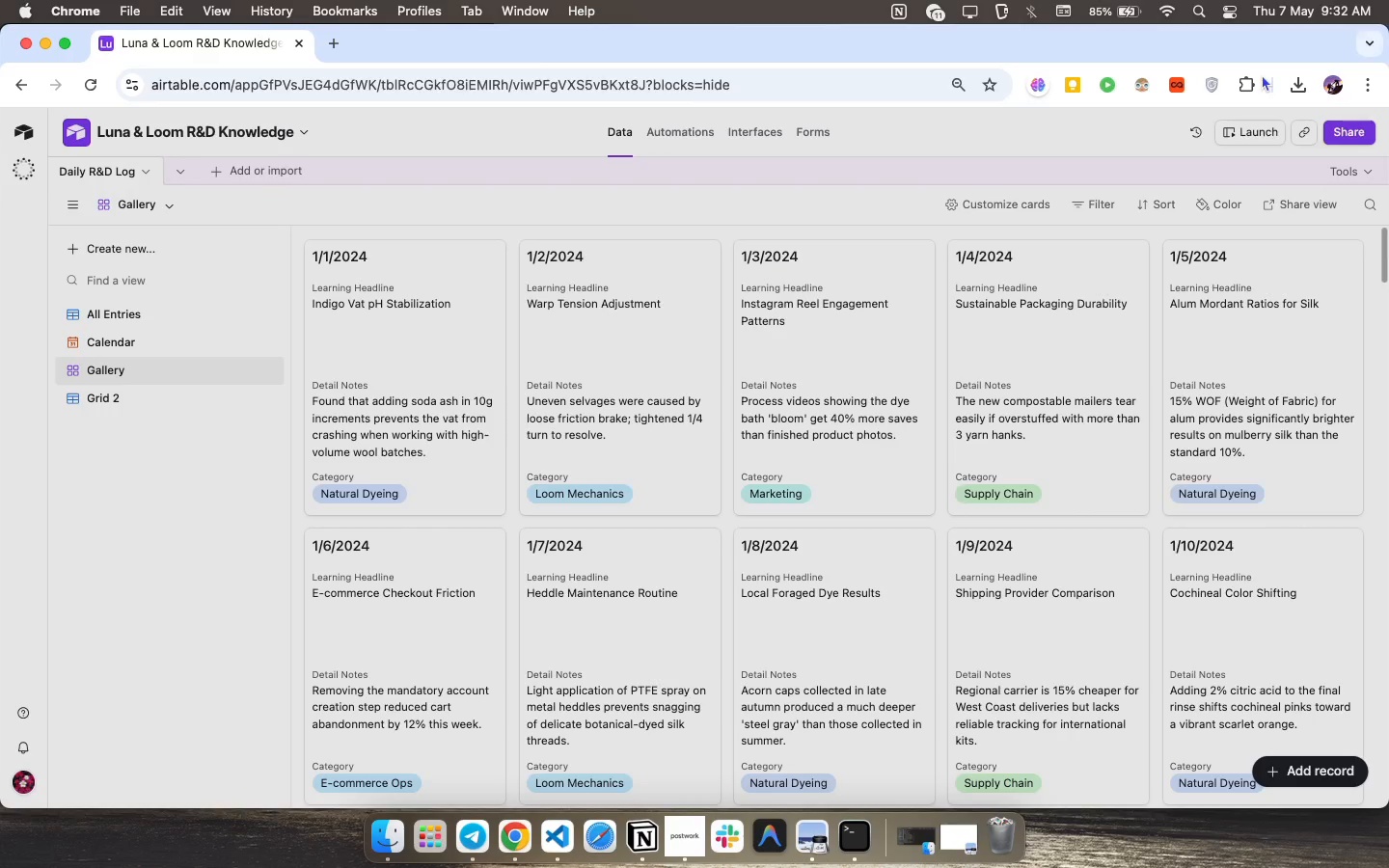 
left_click([1294, 78])
 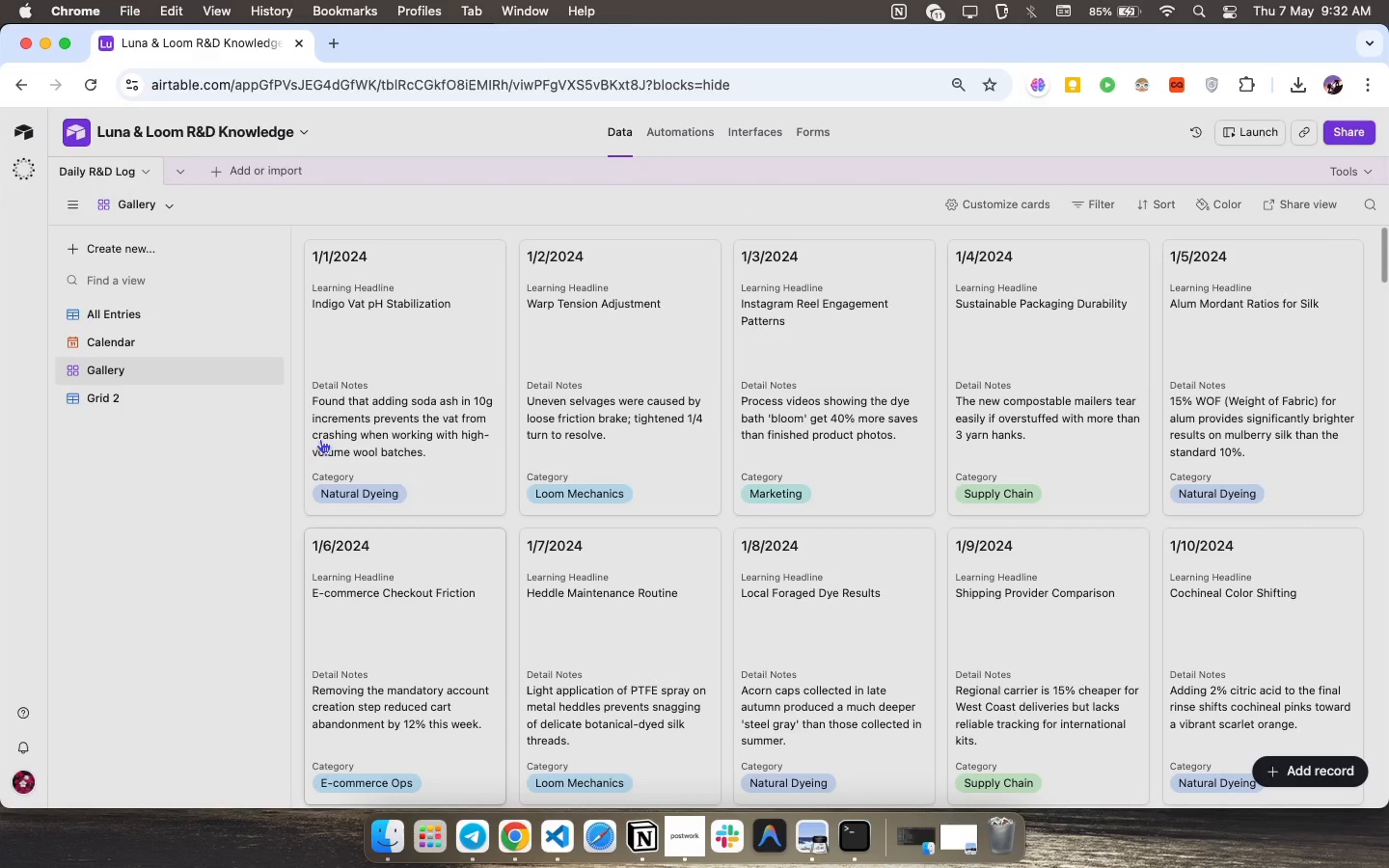 
wait(5.51)
 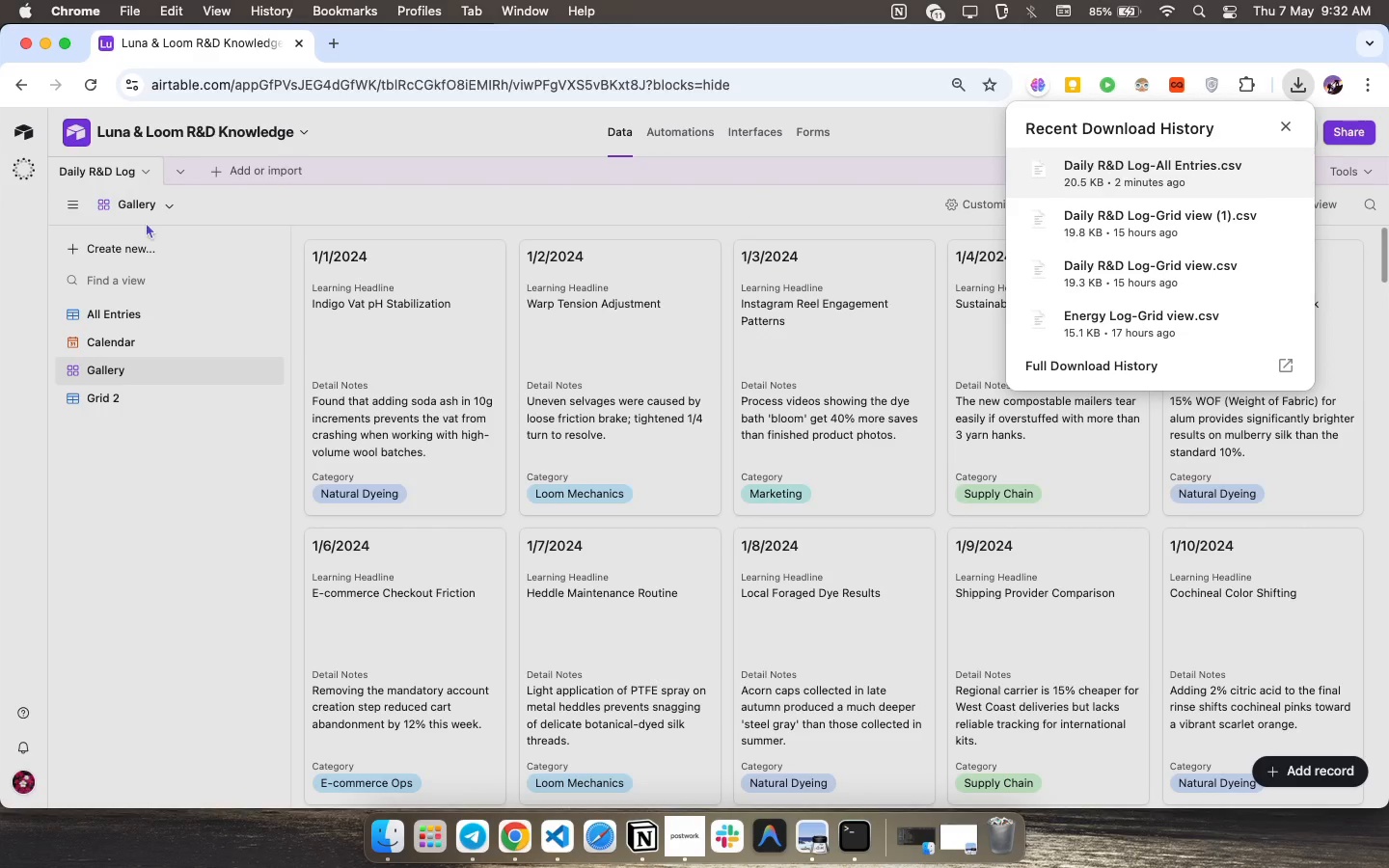 
double_click([120, 315])
 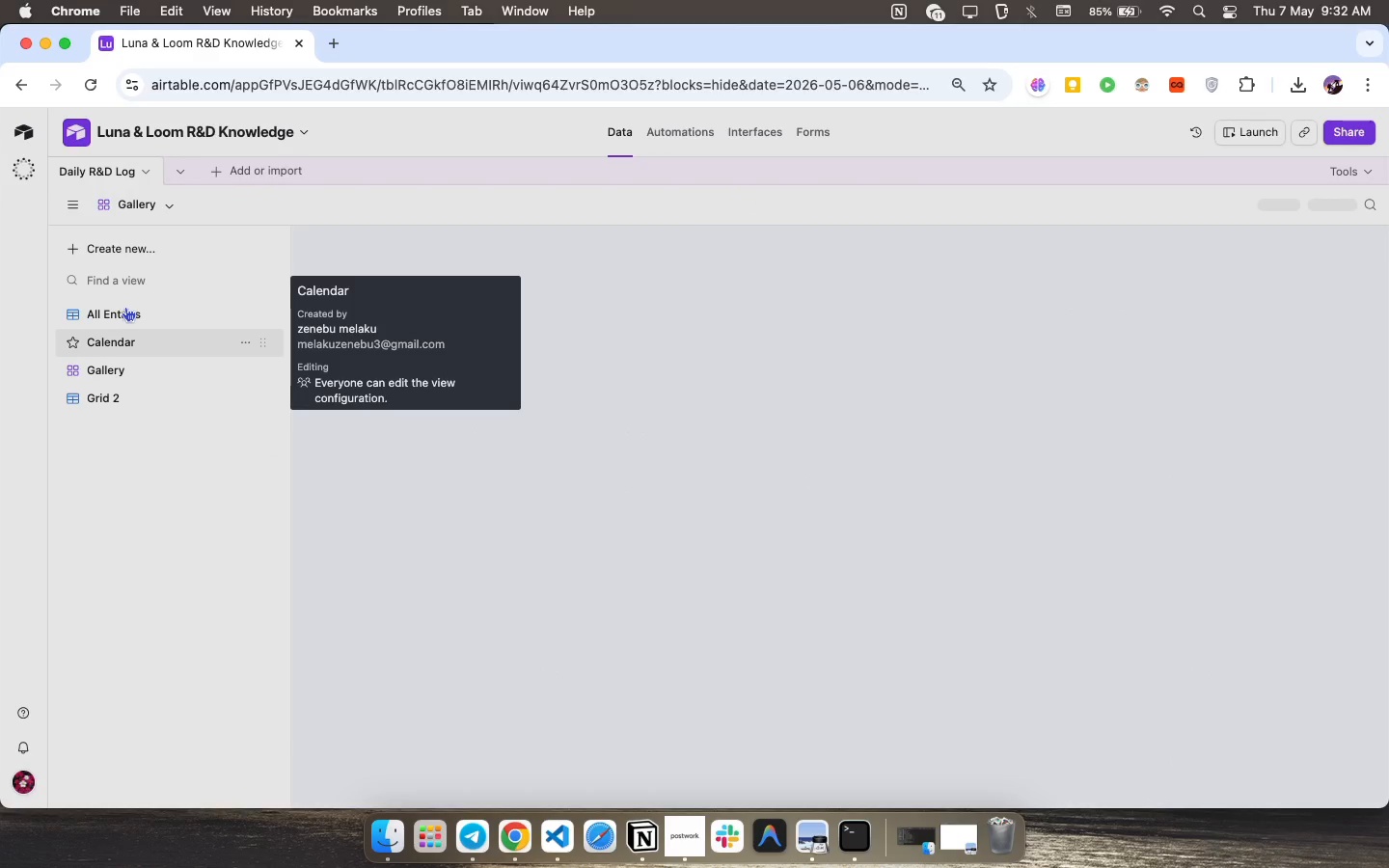 
left_click([125, 307])
 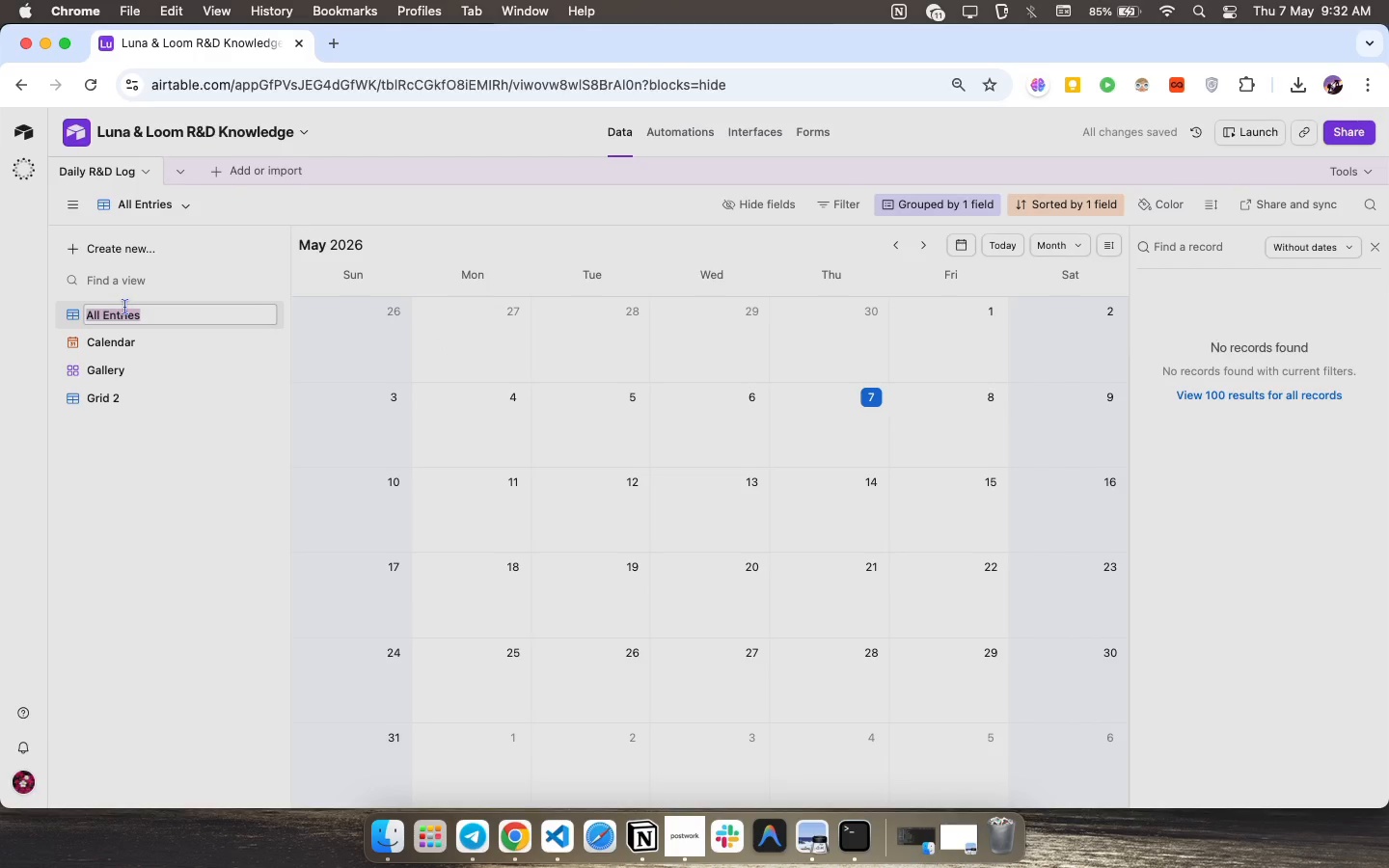 
wait(10.0)
 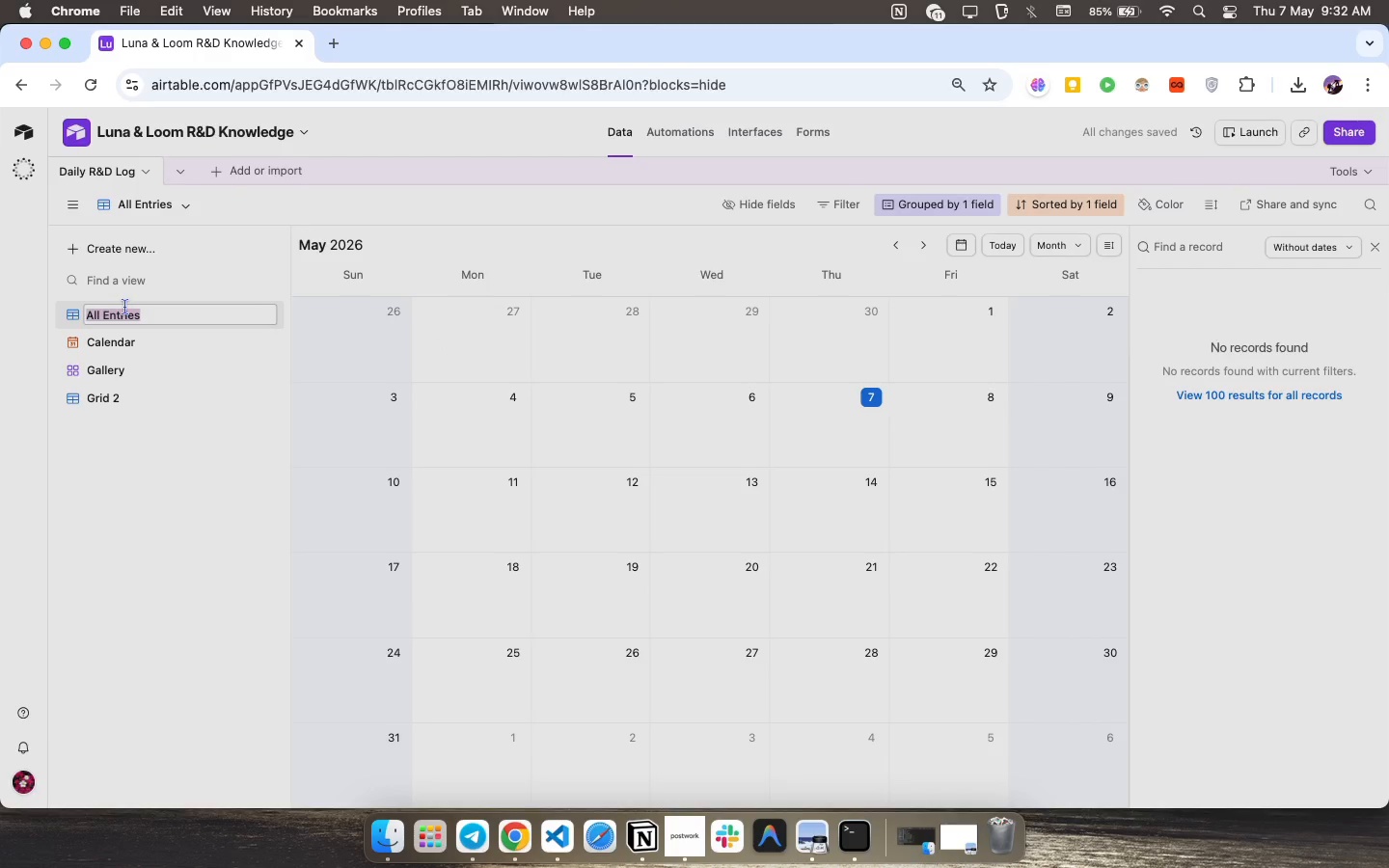 
left_click([1376, 250])
 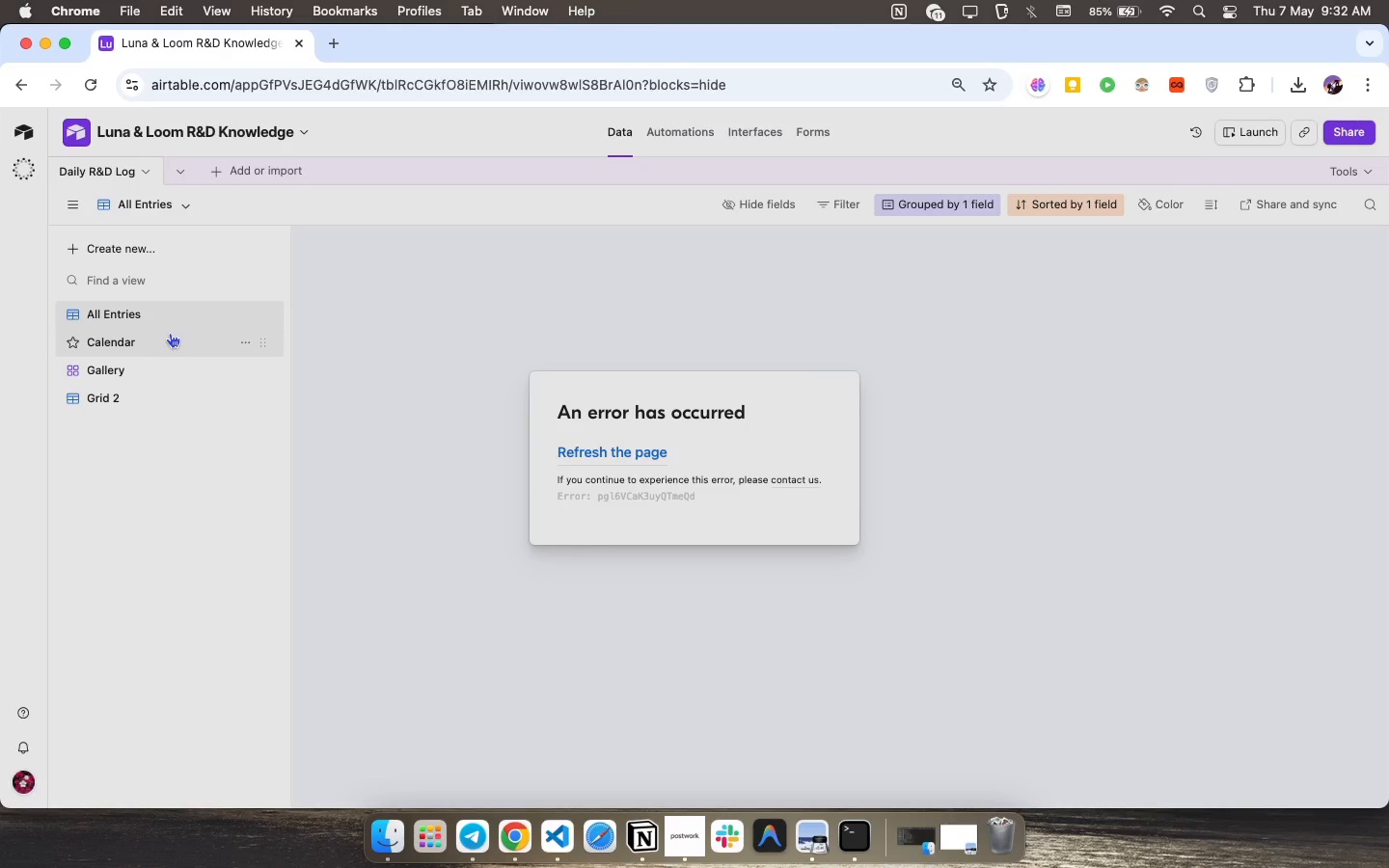 
left_click([798, 303])
 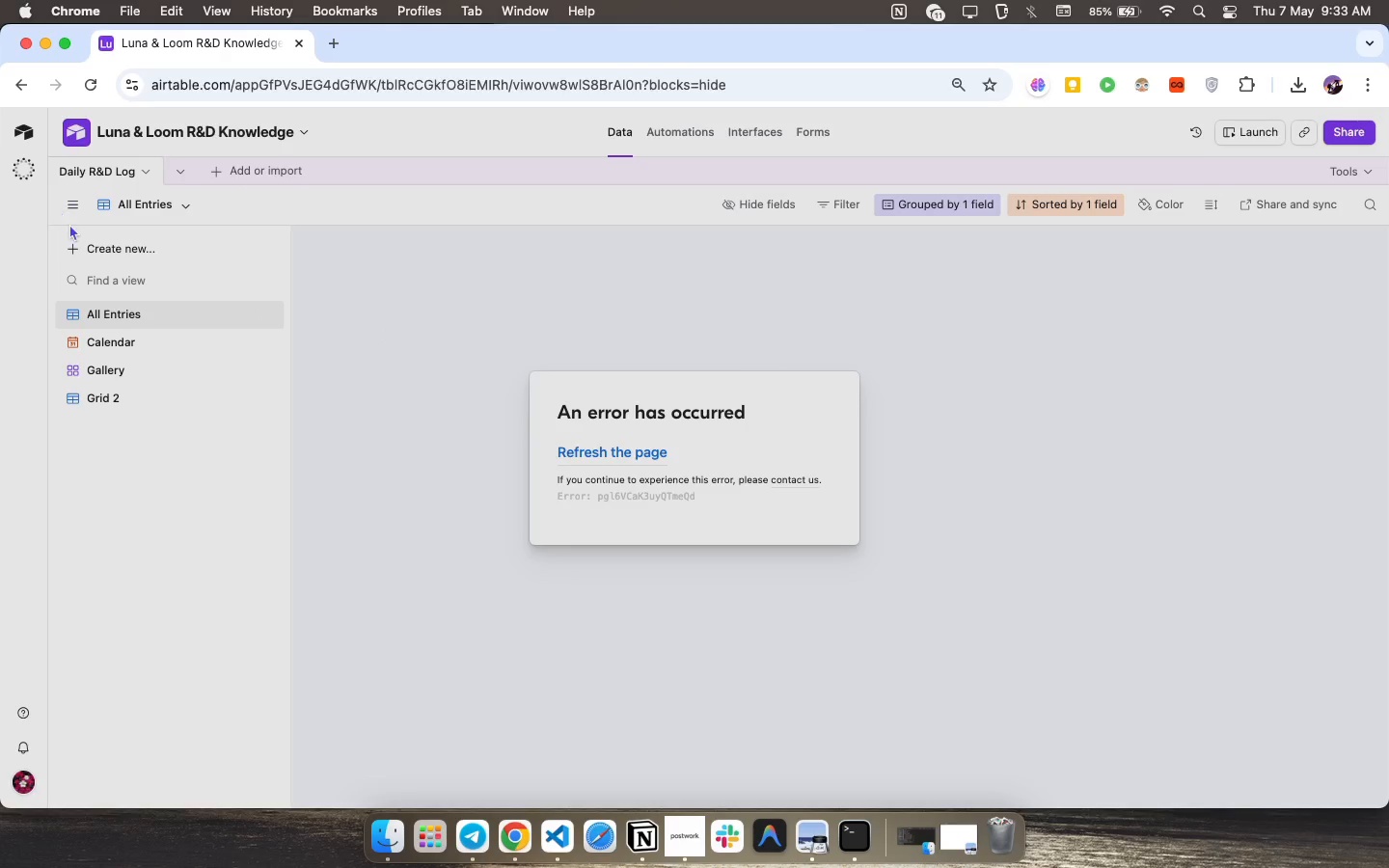 
key(Meta+CommandLeft)
 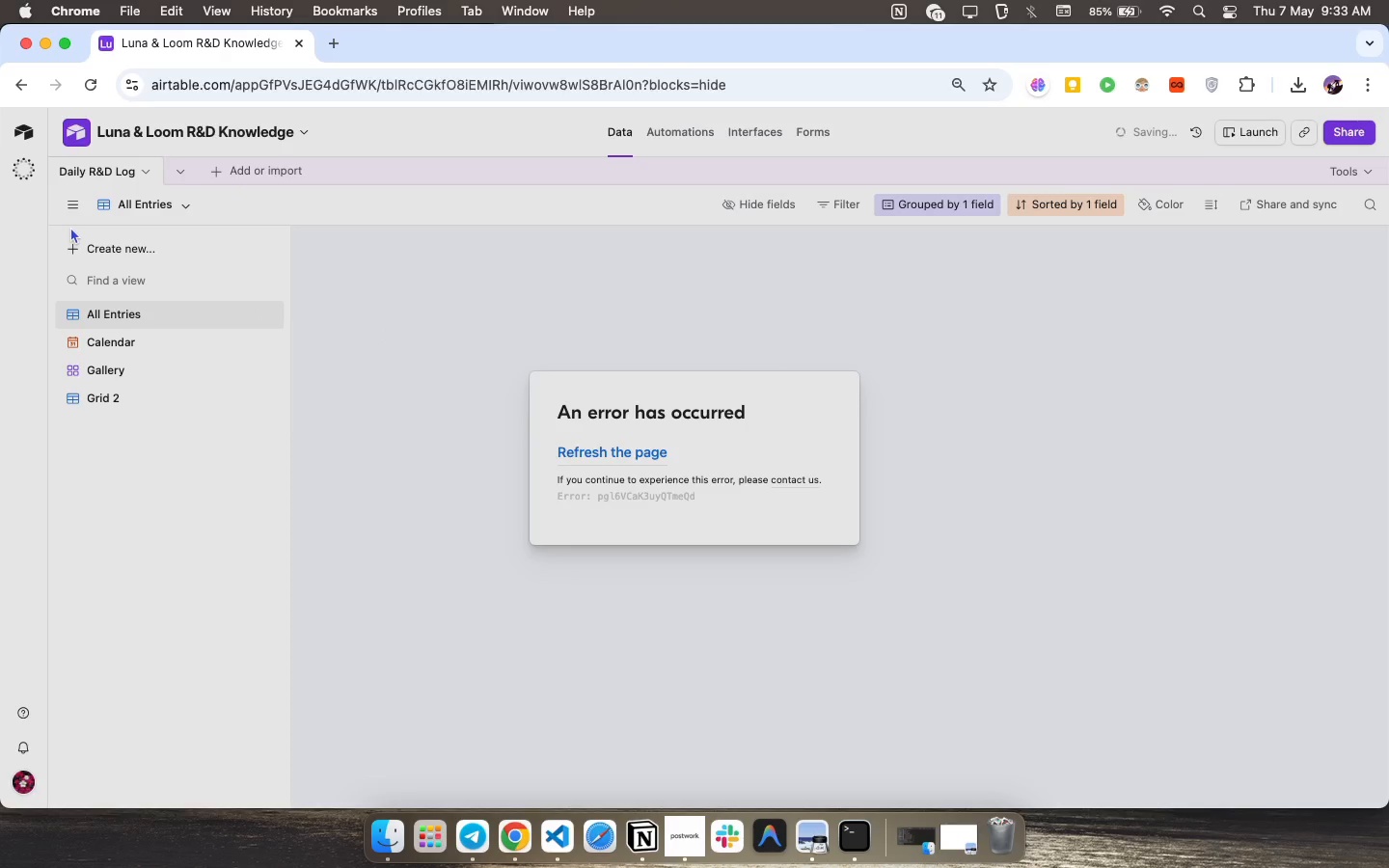 
key(Meta+Z)
 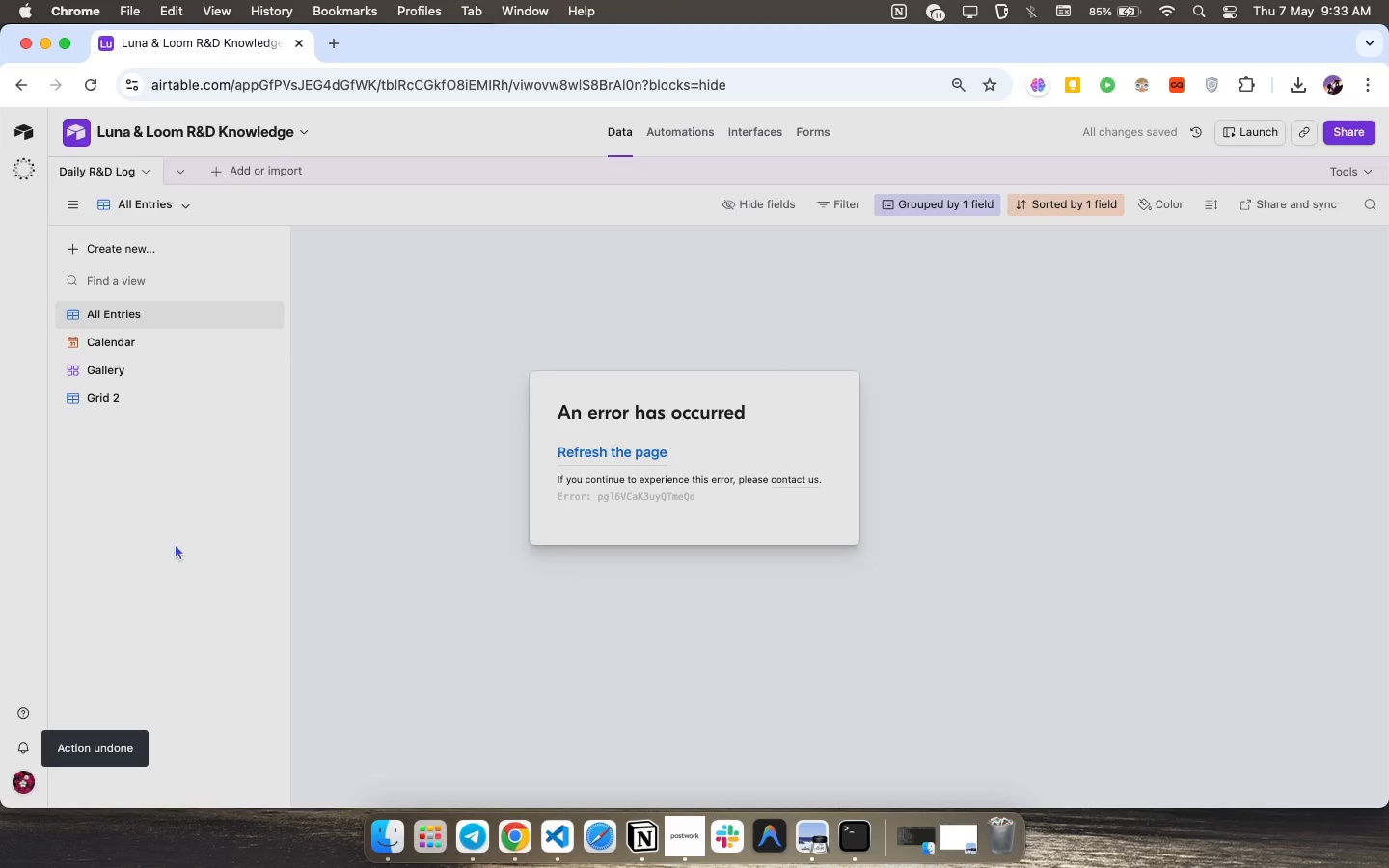 
key(Meta+Z)
 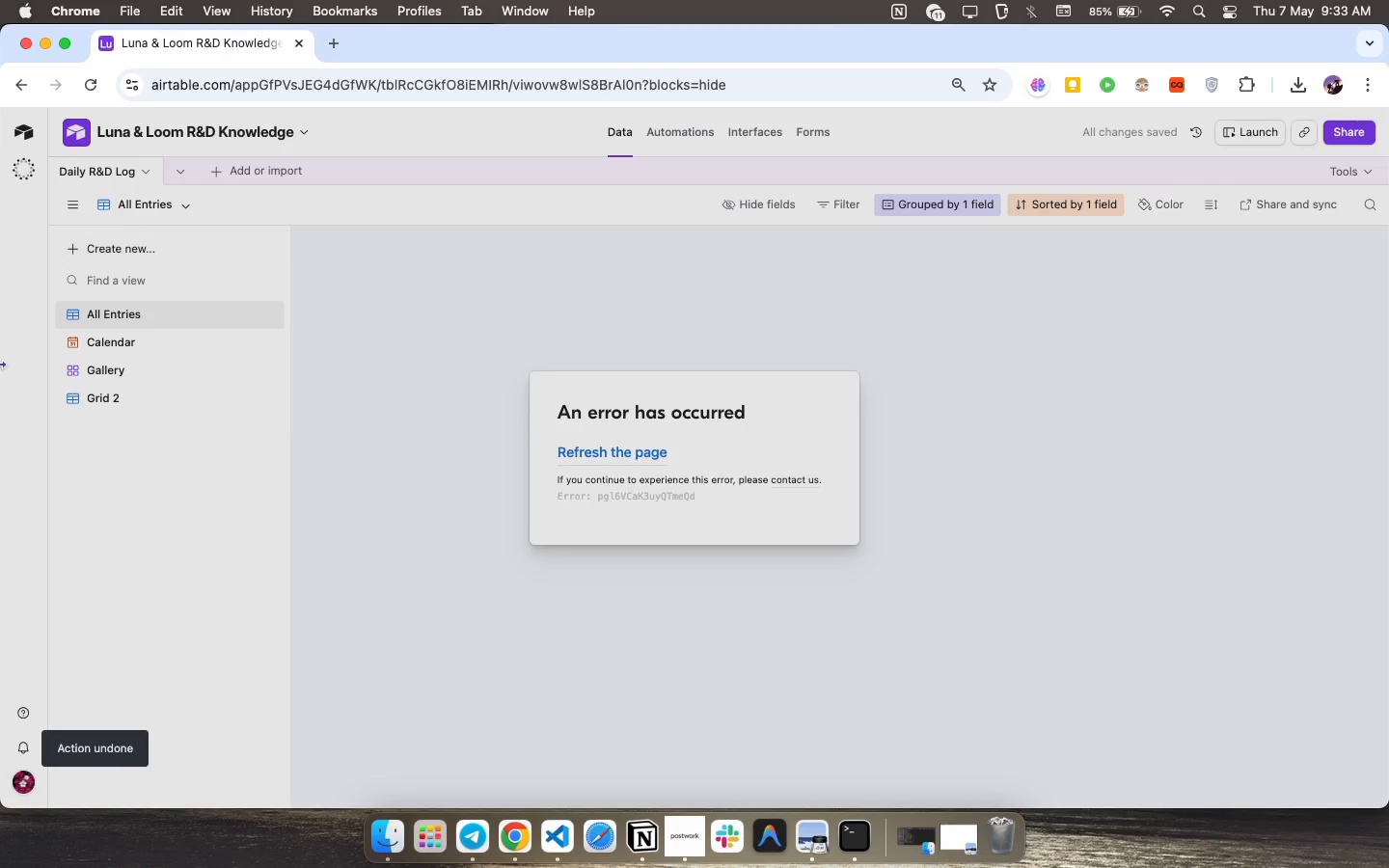 
left_click([119, 345])
 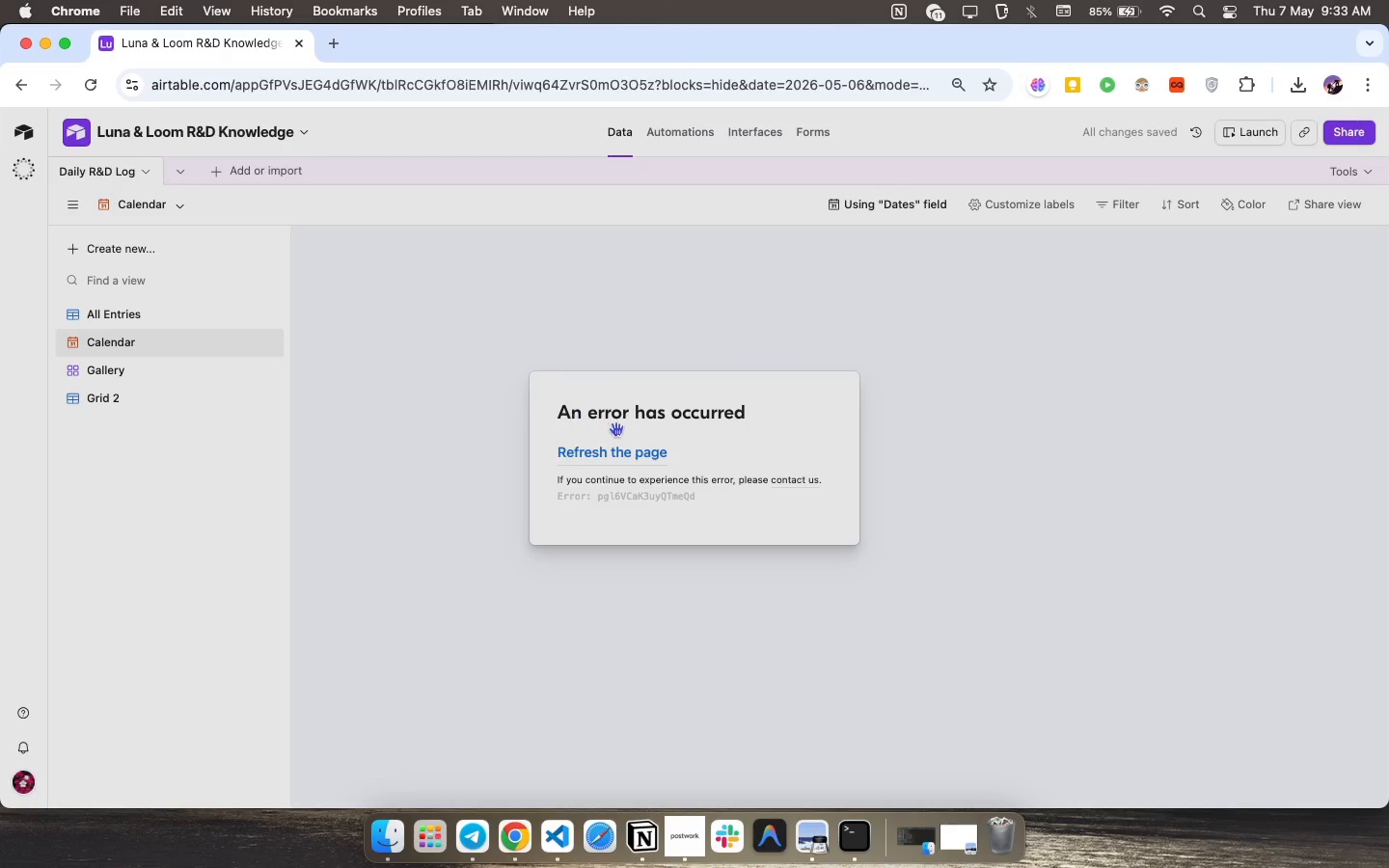 
left_click([470, 290])
 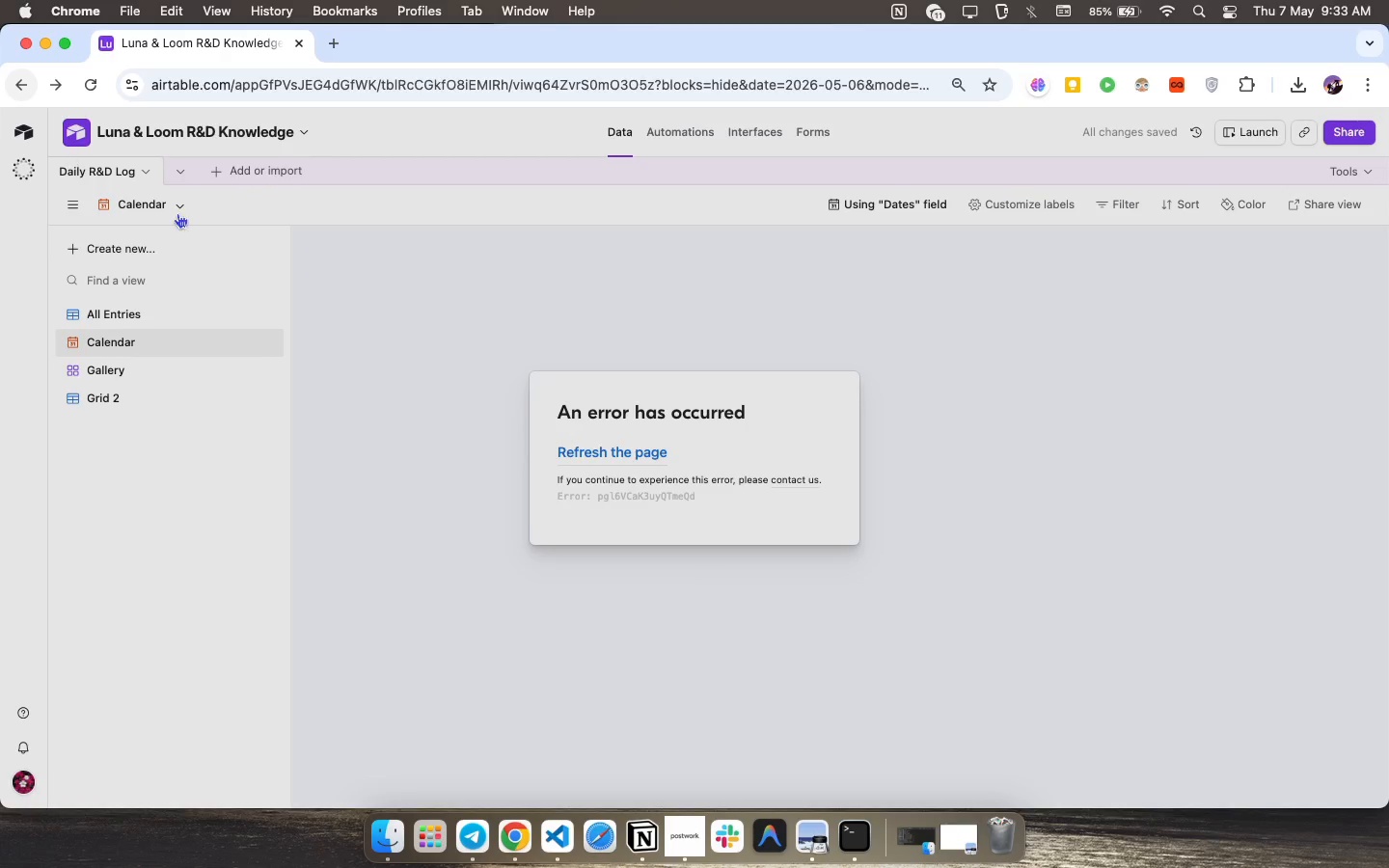 
wait(6.21)
 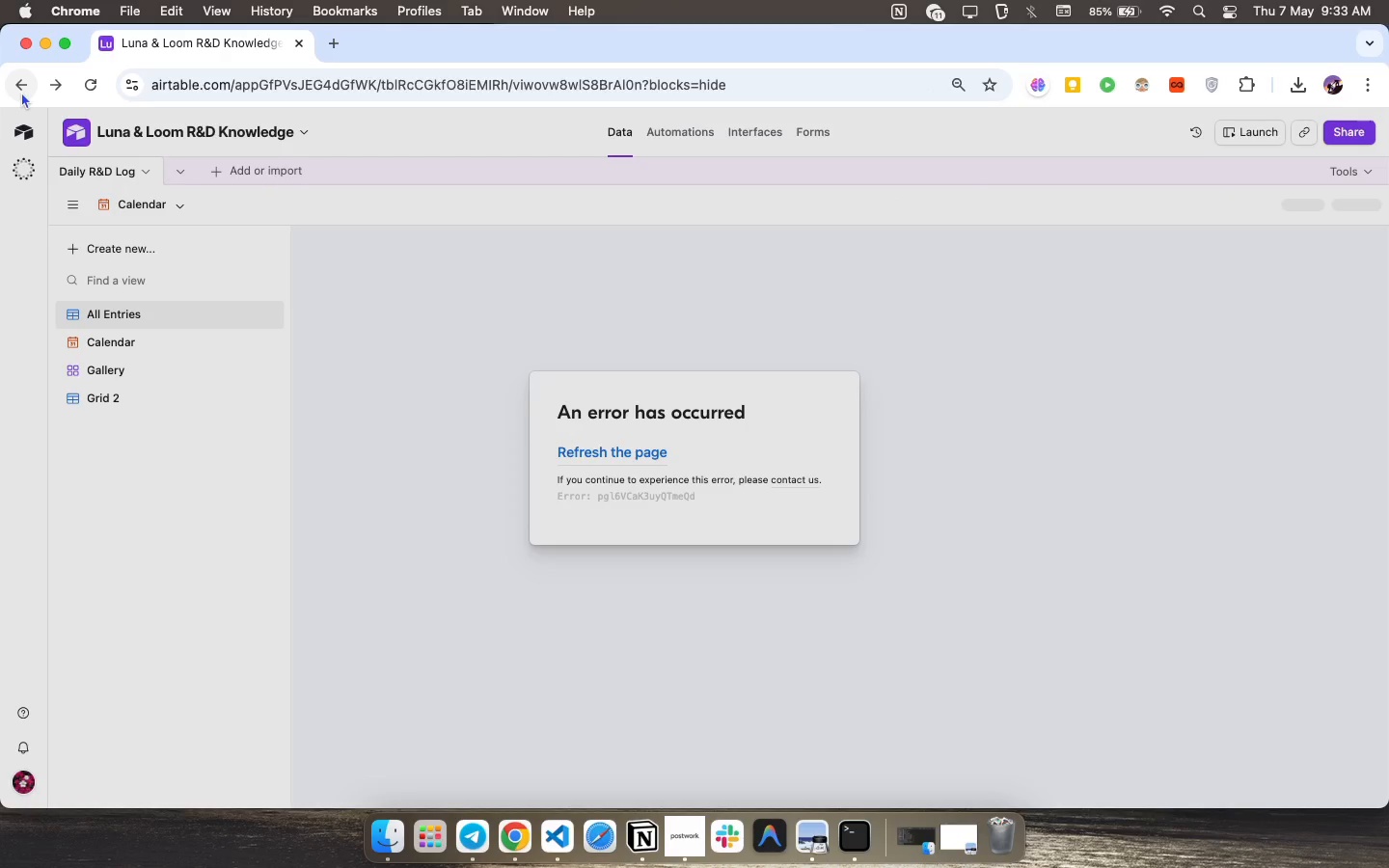 
left_click([616, 454])
 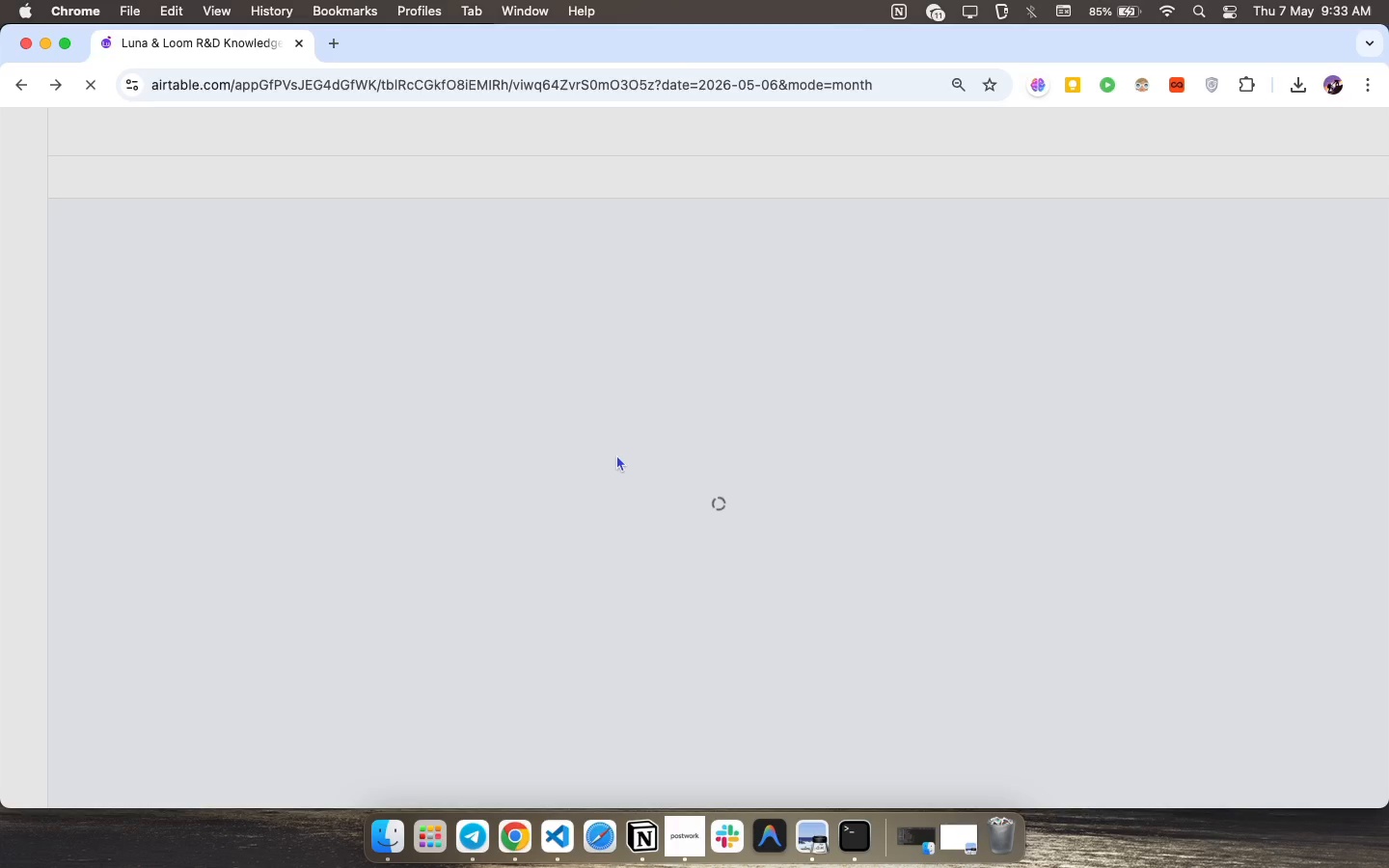 
wait(18.52)
 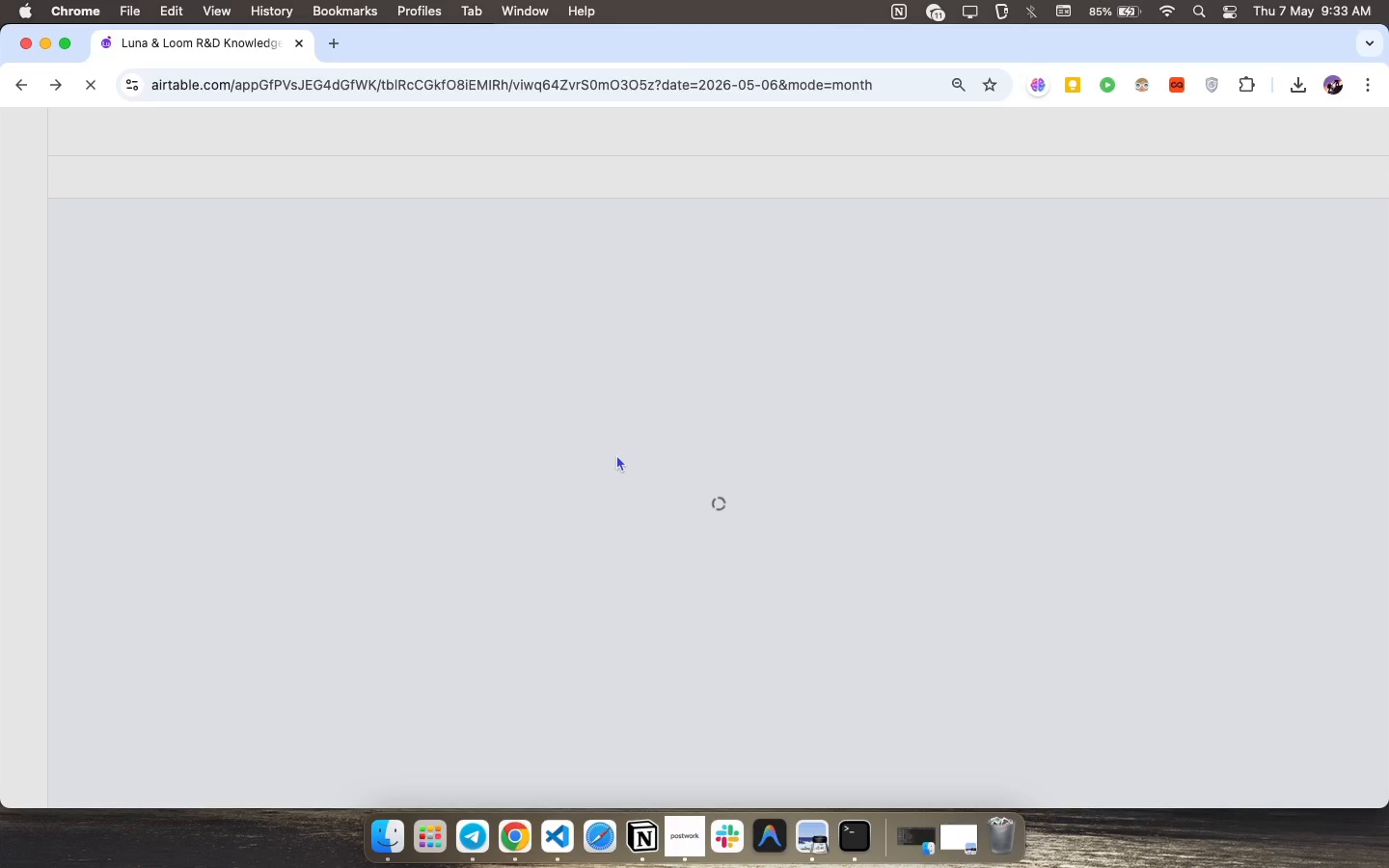 
left_click([86, 312])
 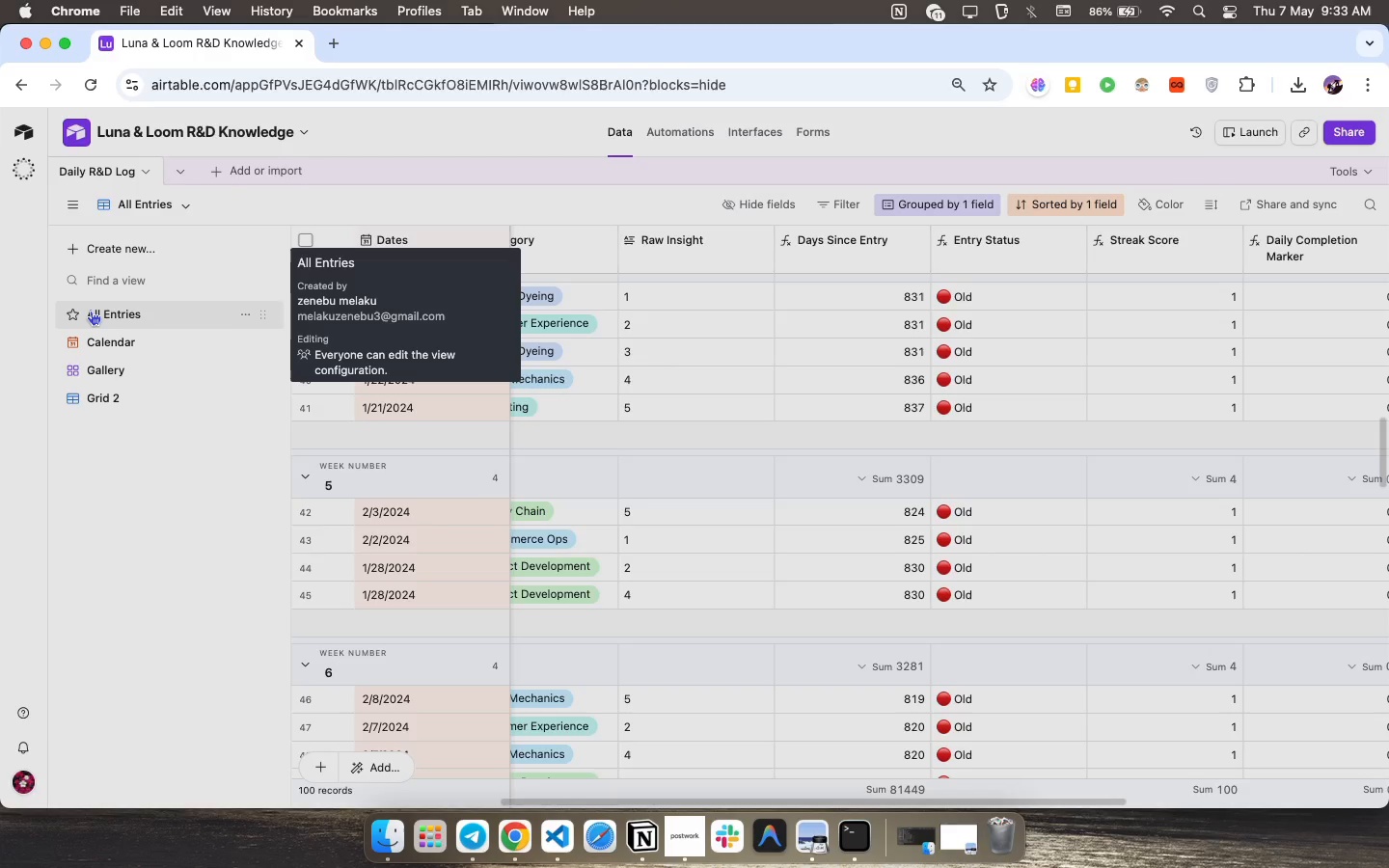 
wait(18.16)
 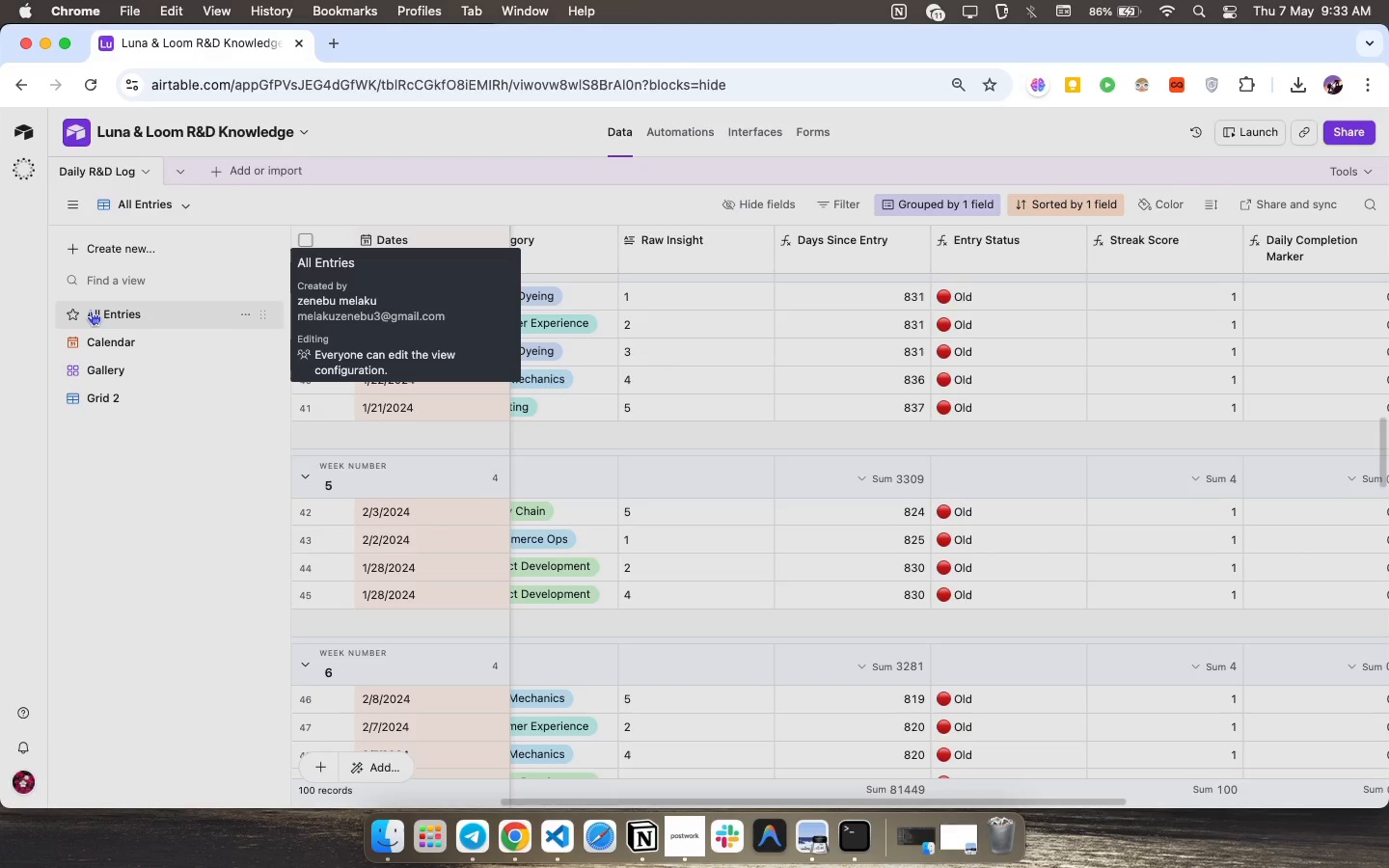 
scroll: coordinate [659, 643], scroll_direction: up, amount: 15.0
 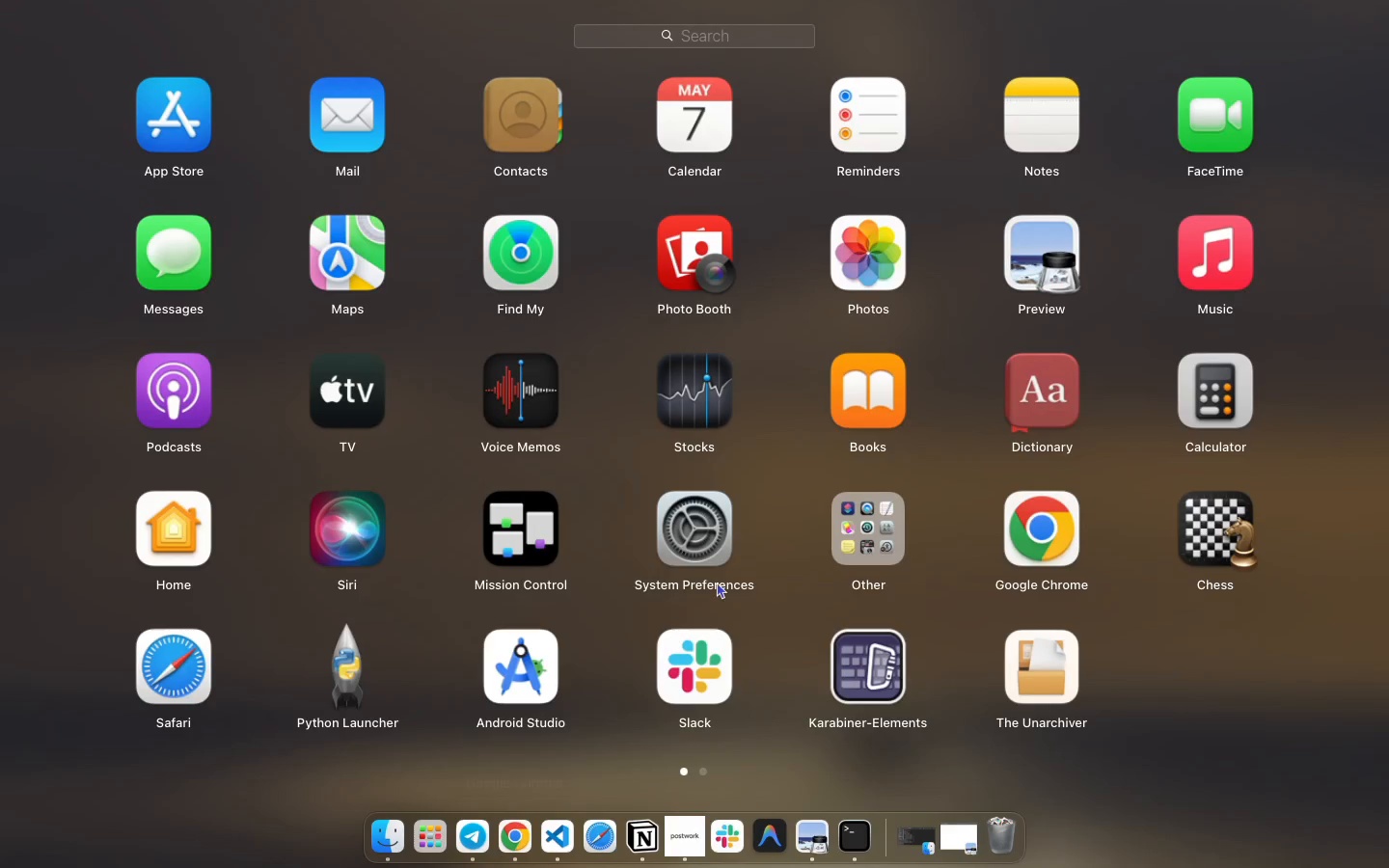 
left_click([860, 517])
 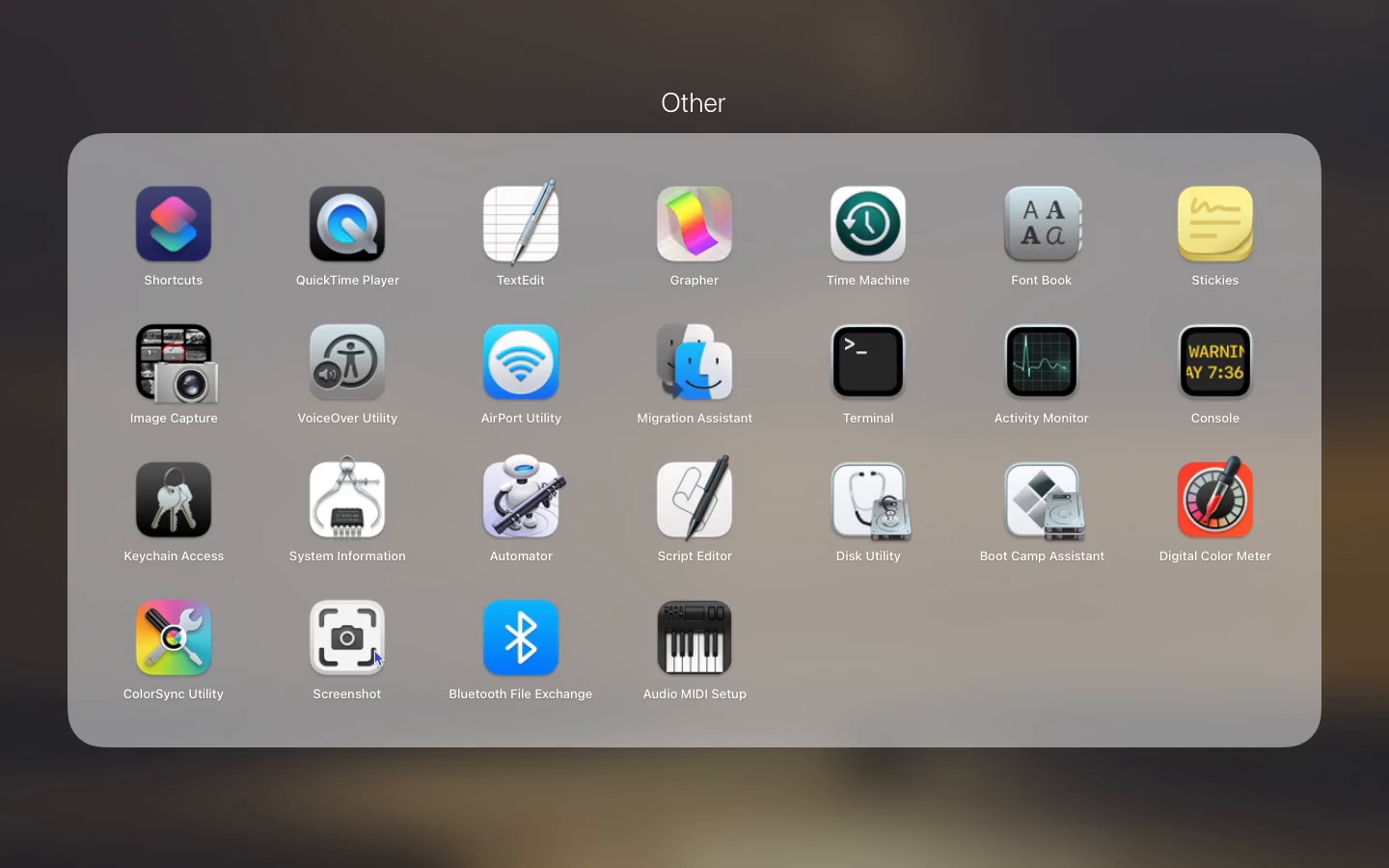 
left_click([360, 641])
 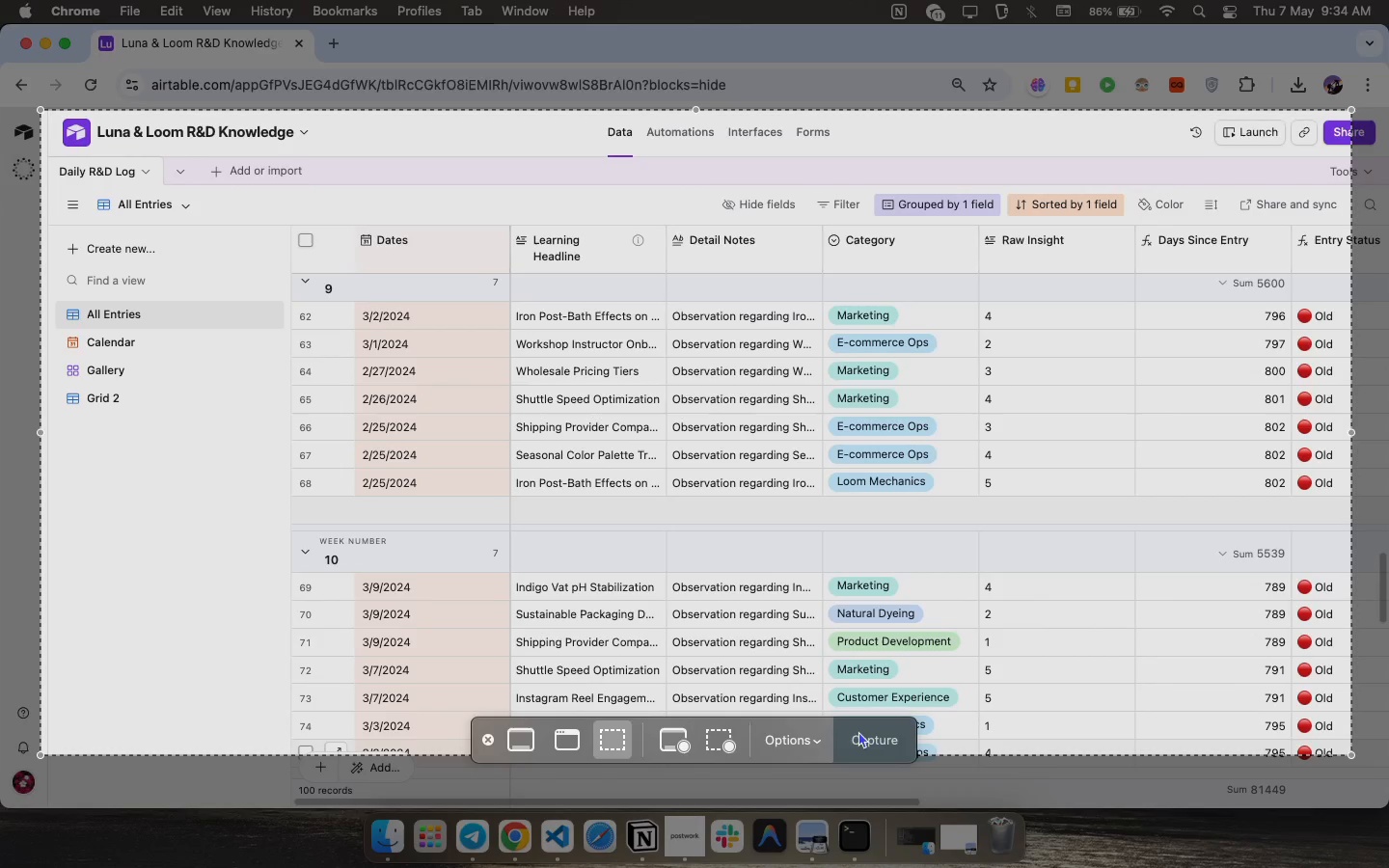 
mouse_move([709, 742])
 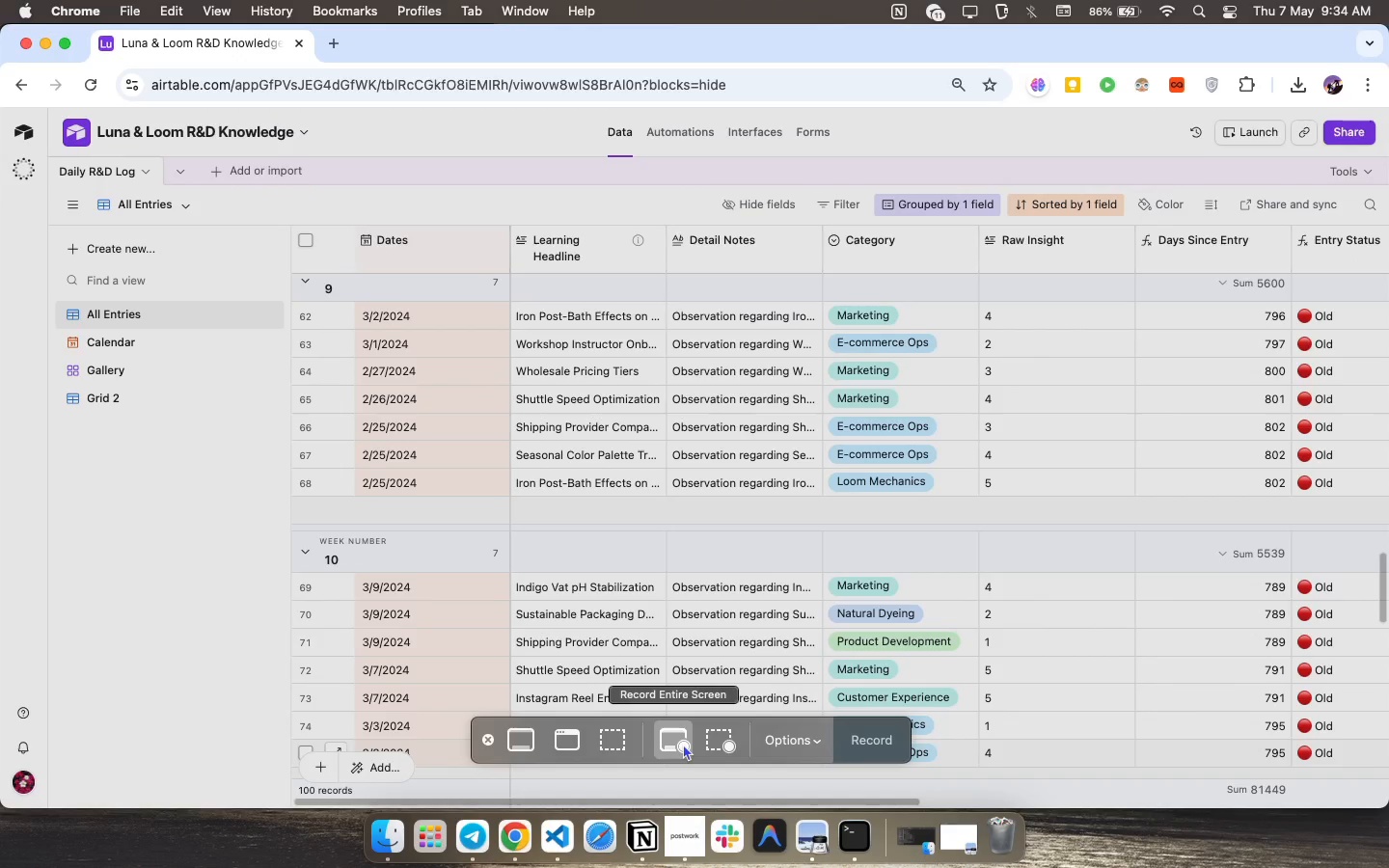 
left_click([683, 744])
 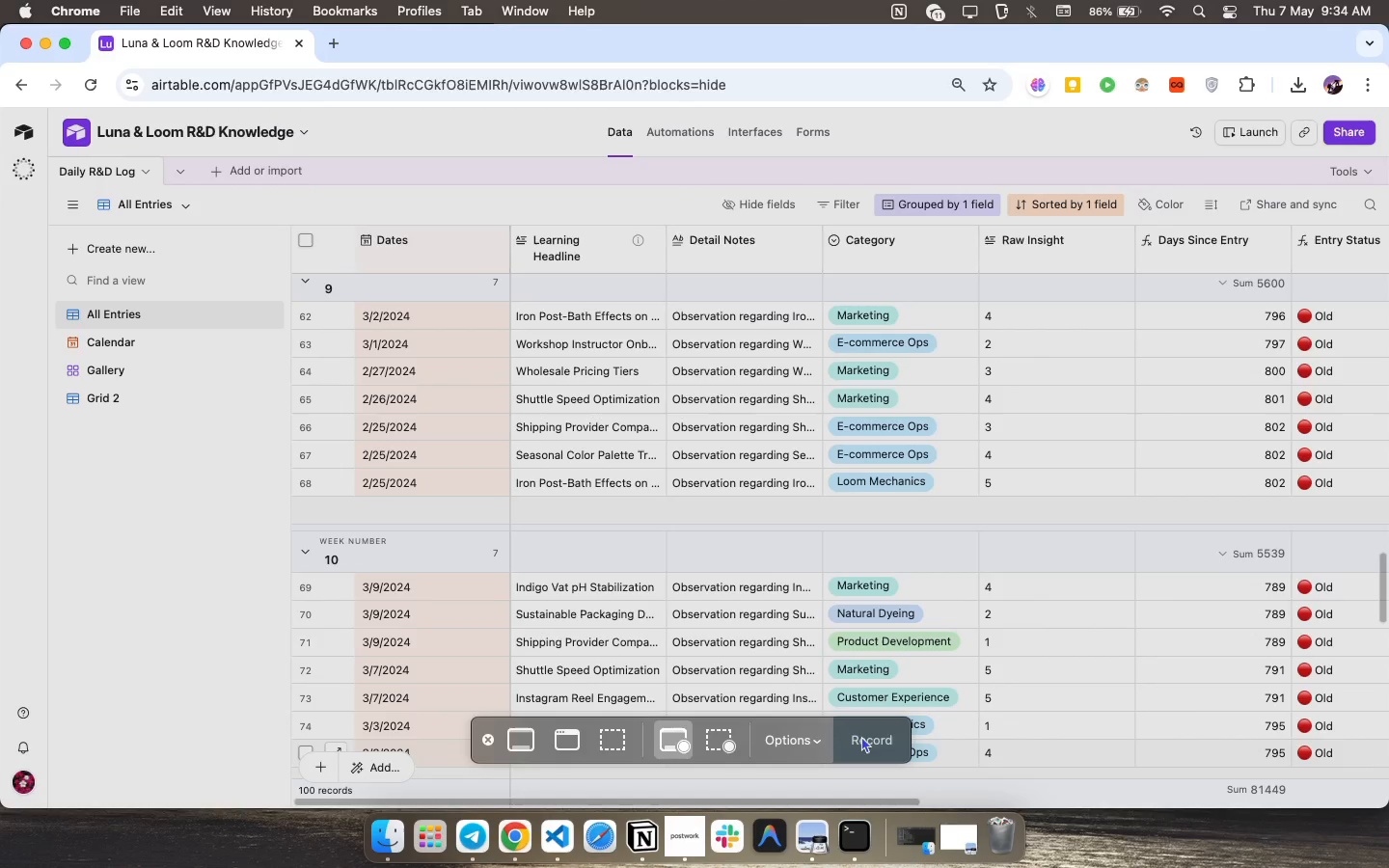 
left_click([861, 740])
 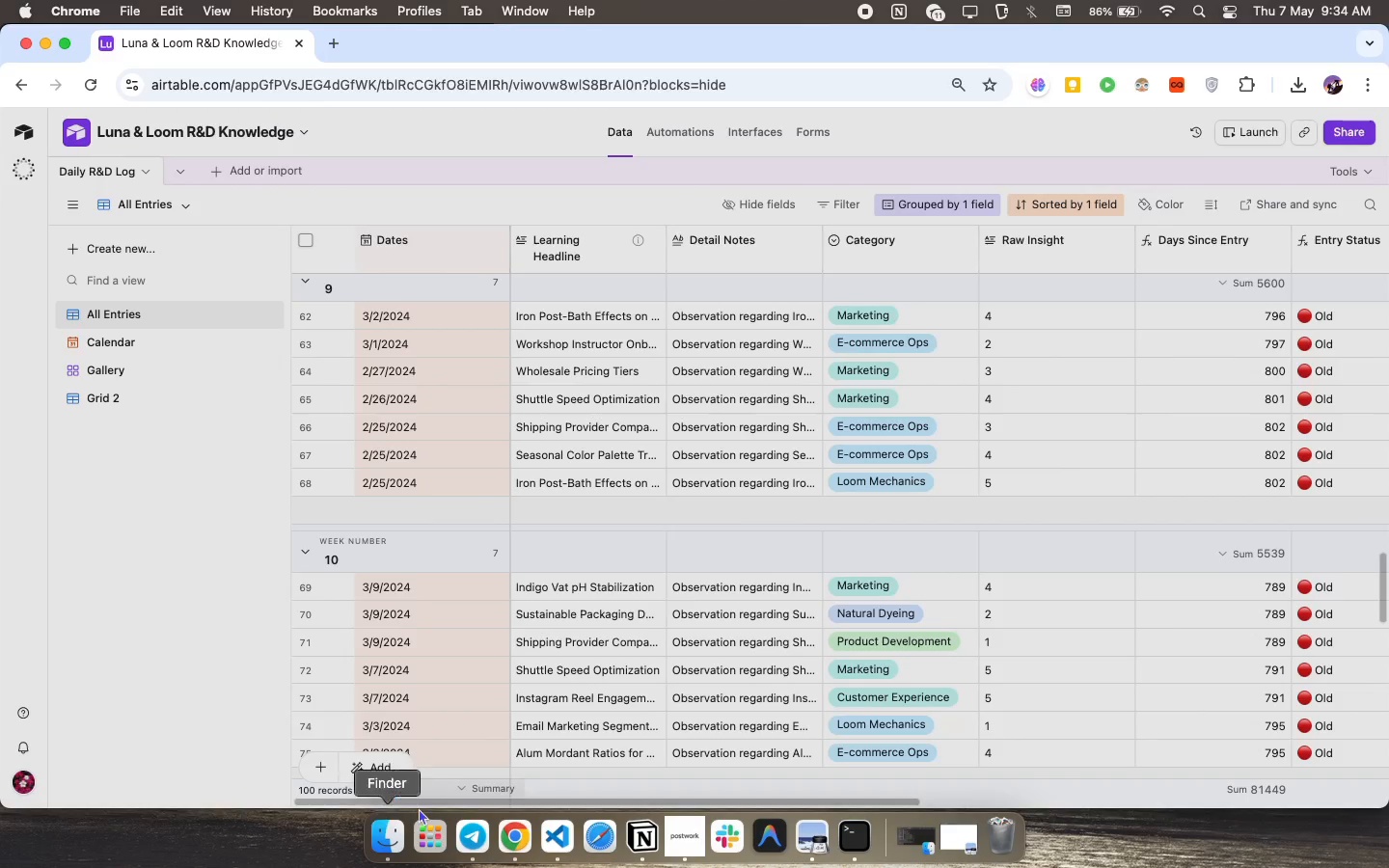 
mouse_move([358, 754])
 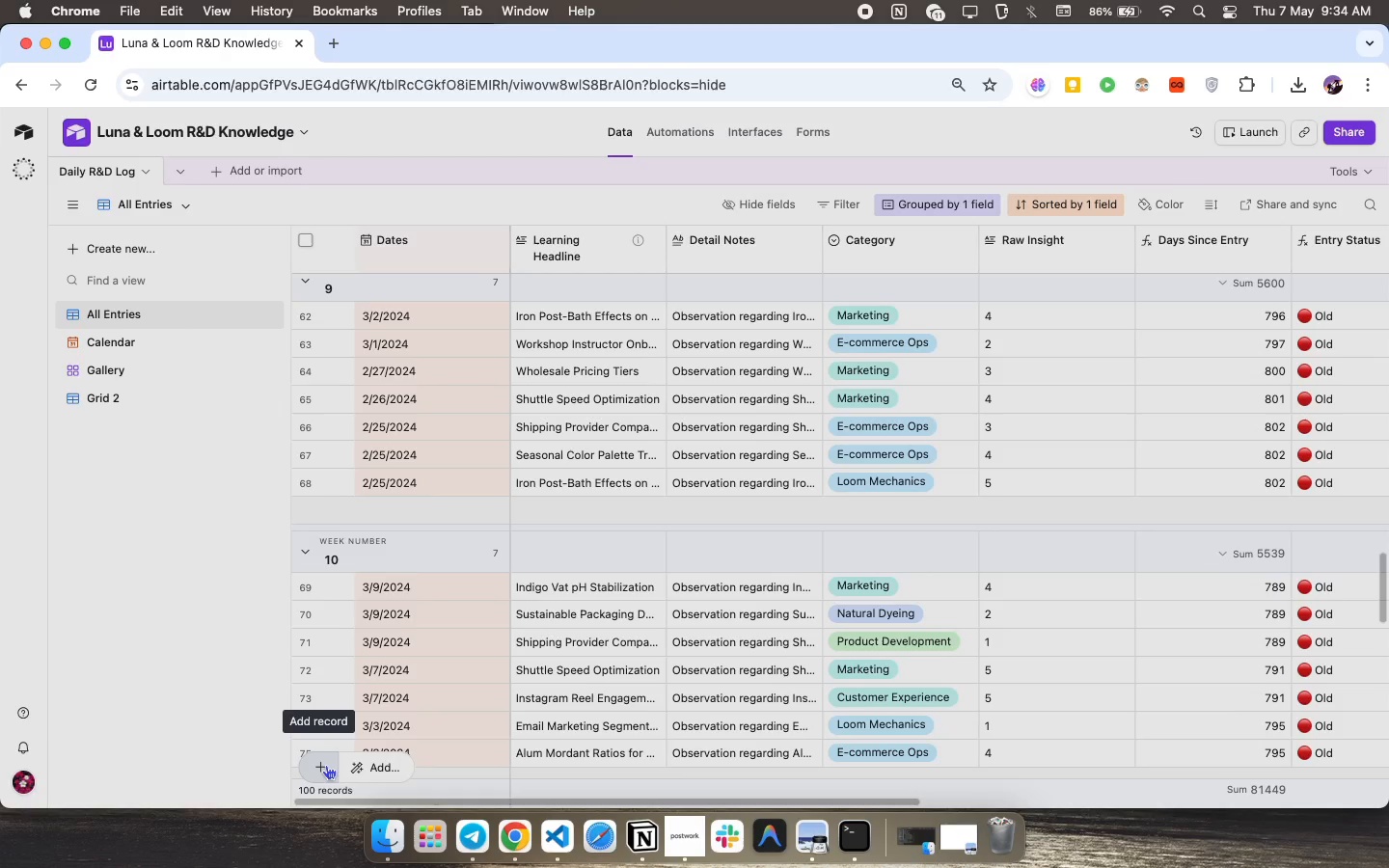 
left_click([326, 765])
 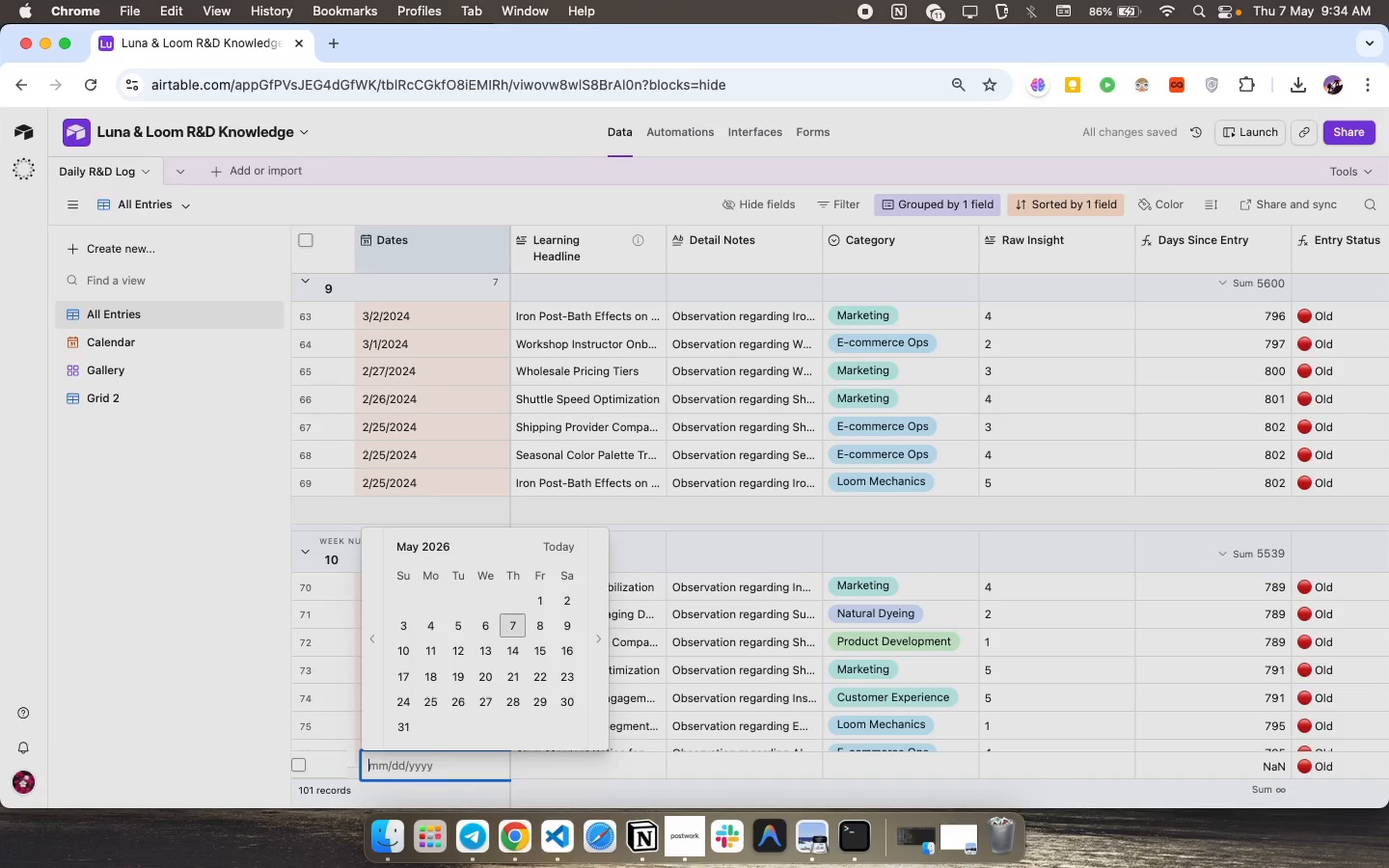 
wait(5.53)
 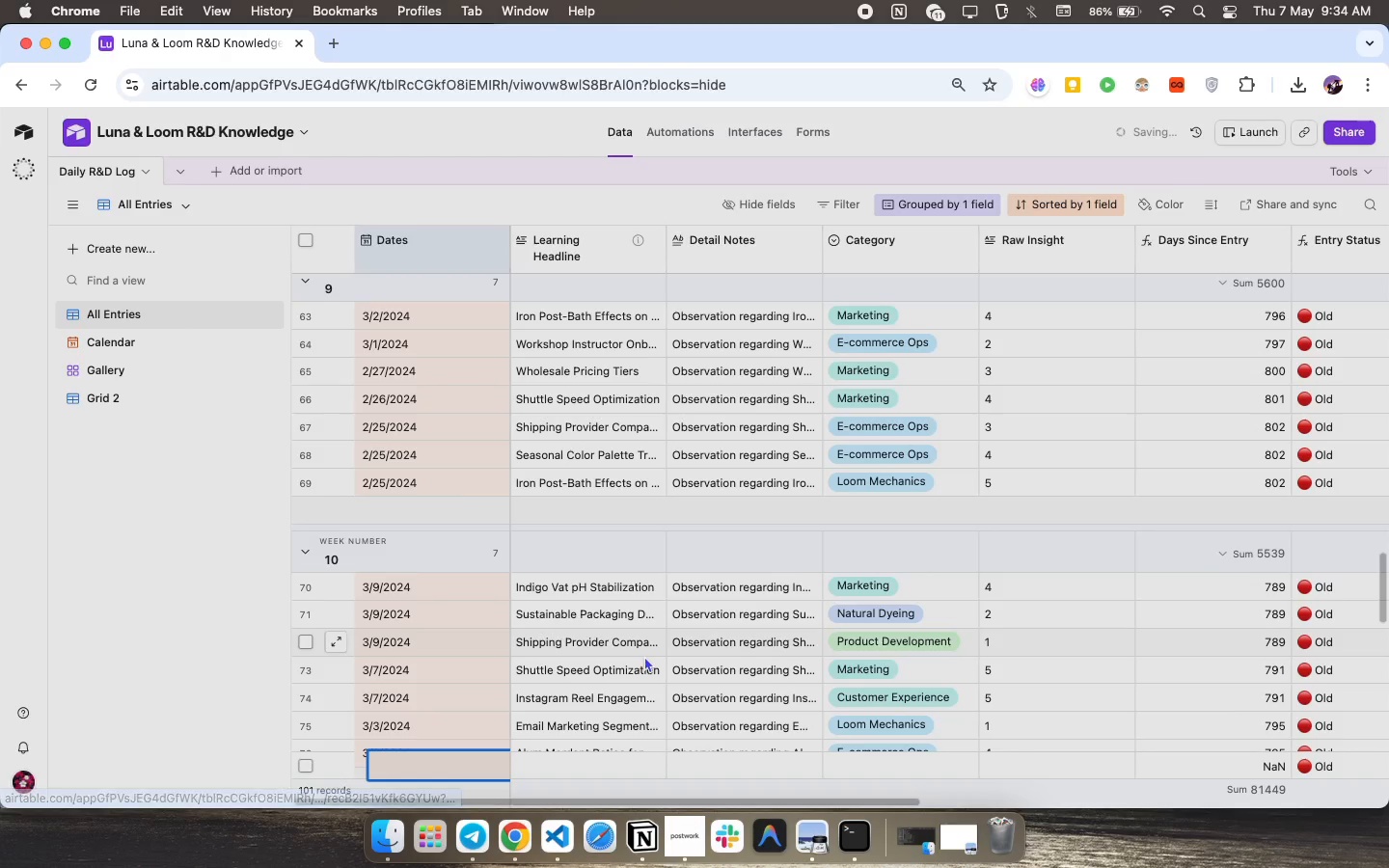 
left_click([520, 620])
 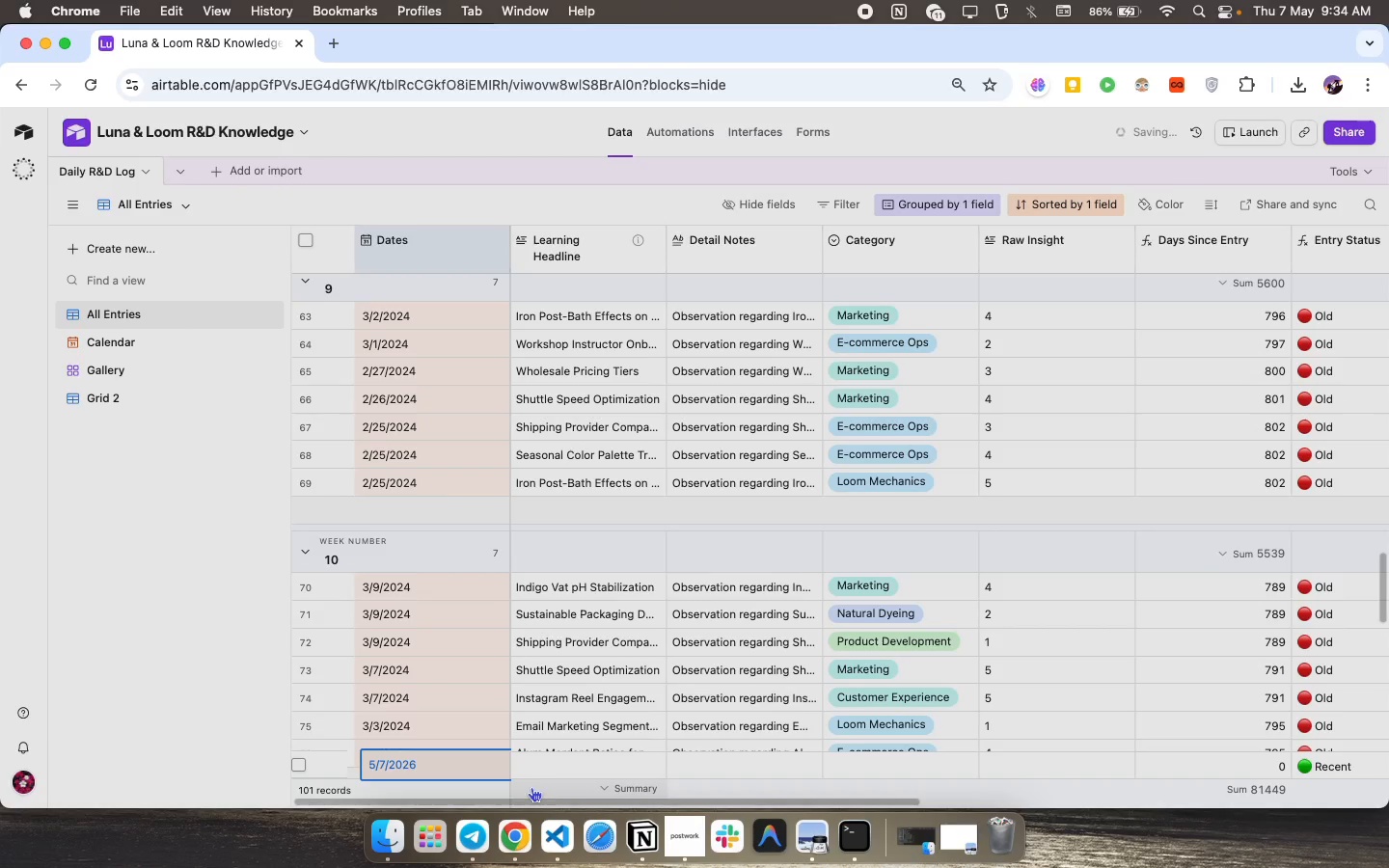 
scroll: coordinate [473, 645], scroll_direction: down, amount: 9.0
 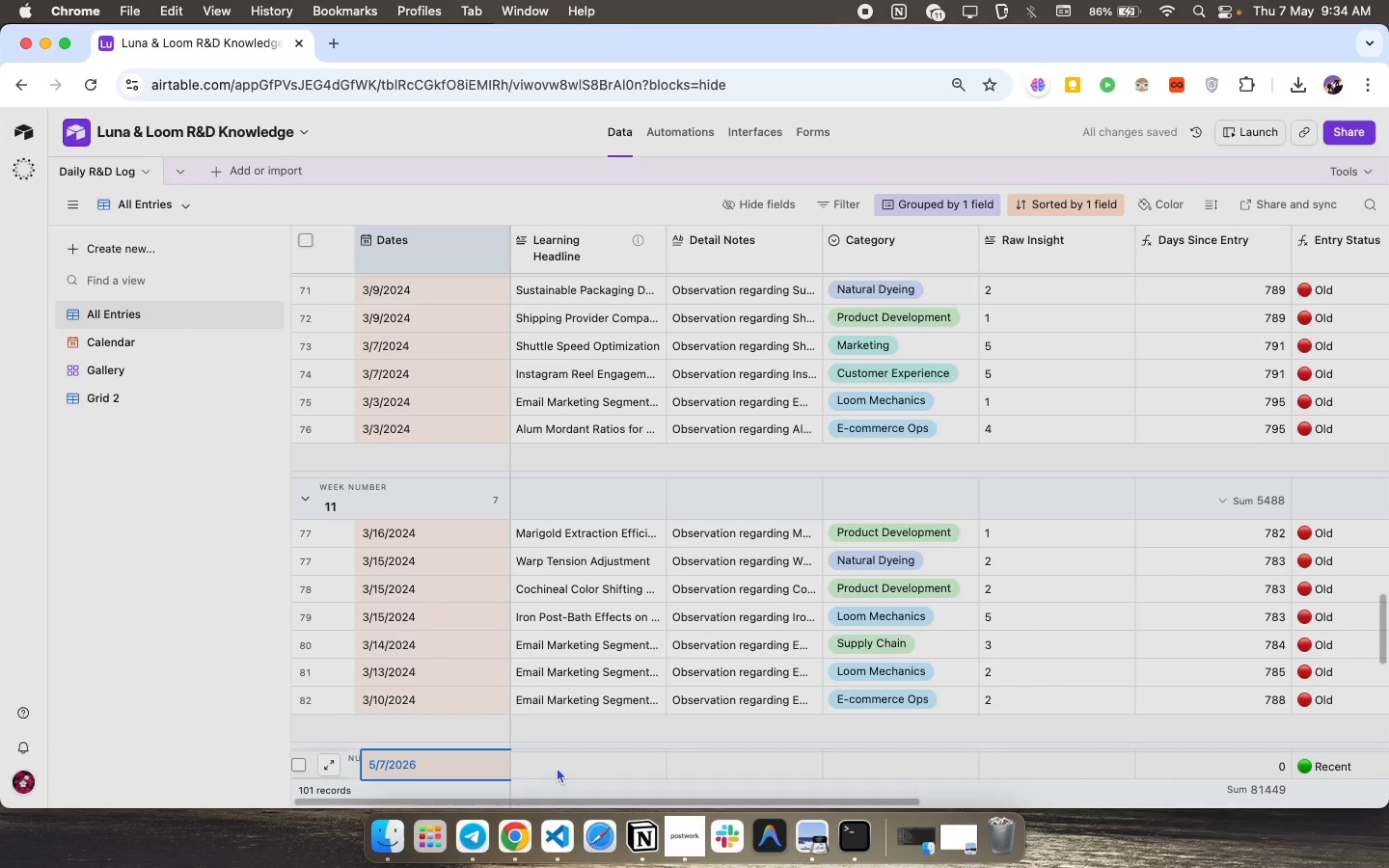 
left_click([557, 767])
 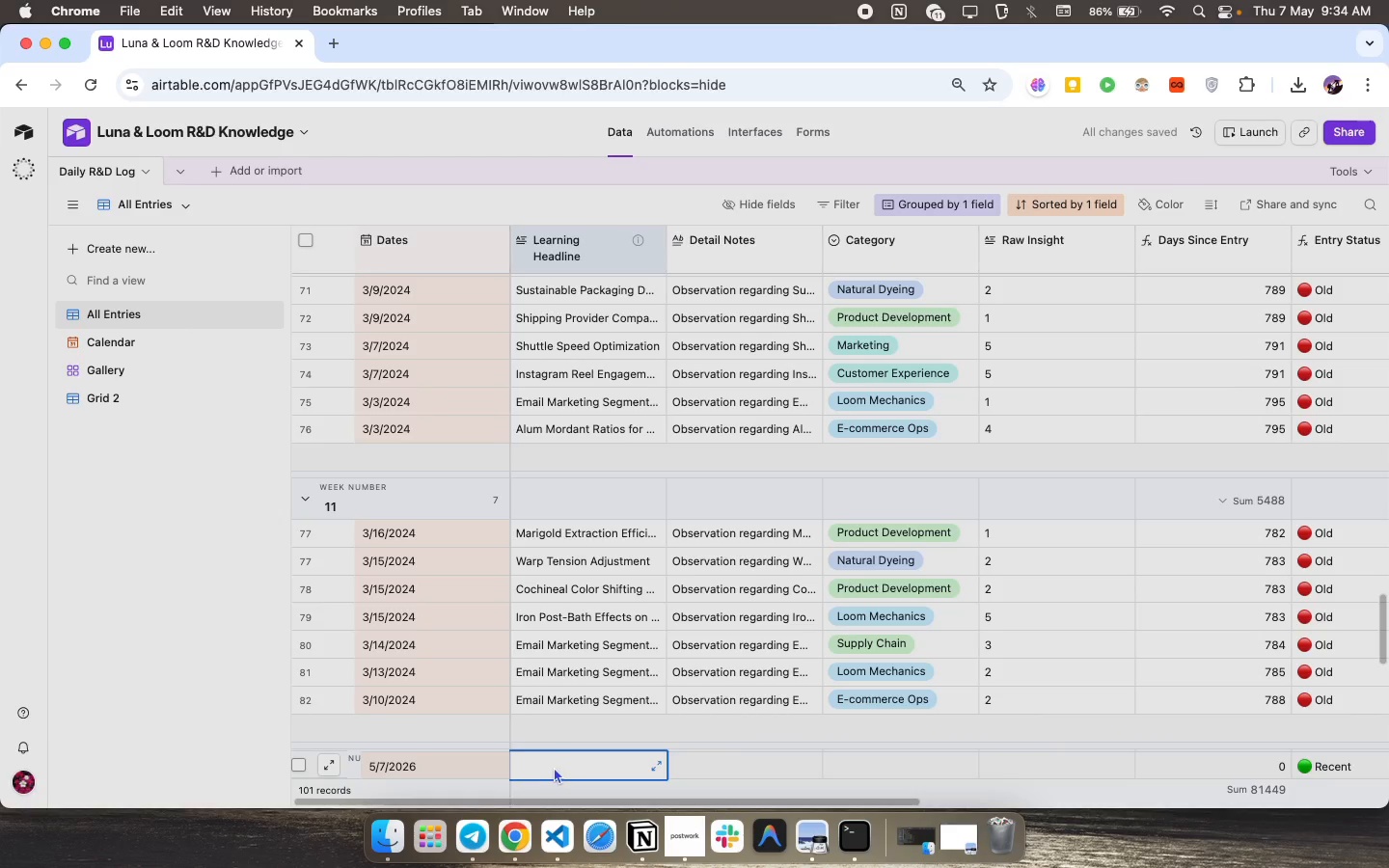 
scroll: coordinate [519, 741], scroll_direction: down, amount: 46.0
 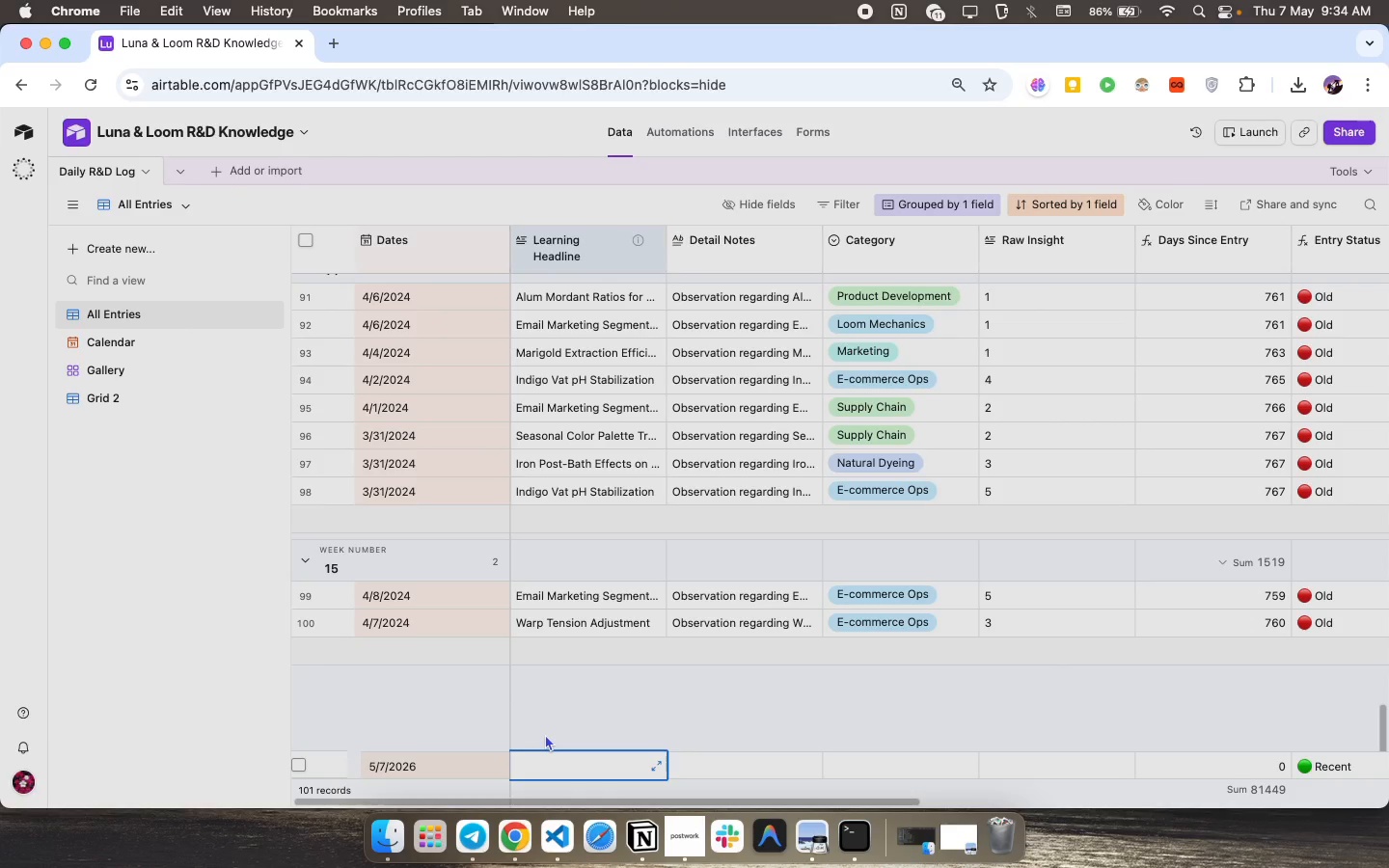 
type(Ea)
key(Backspace)
type(mail s)
key(Backspace)
type(Segmentation Plate)
 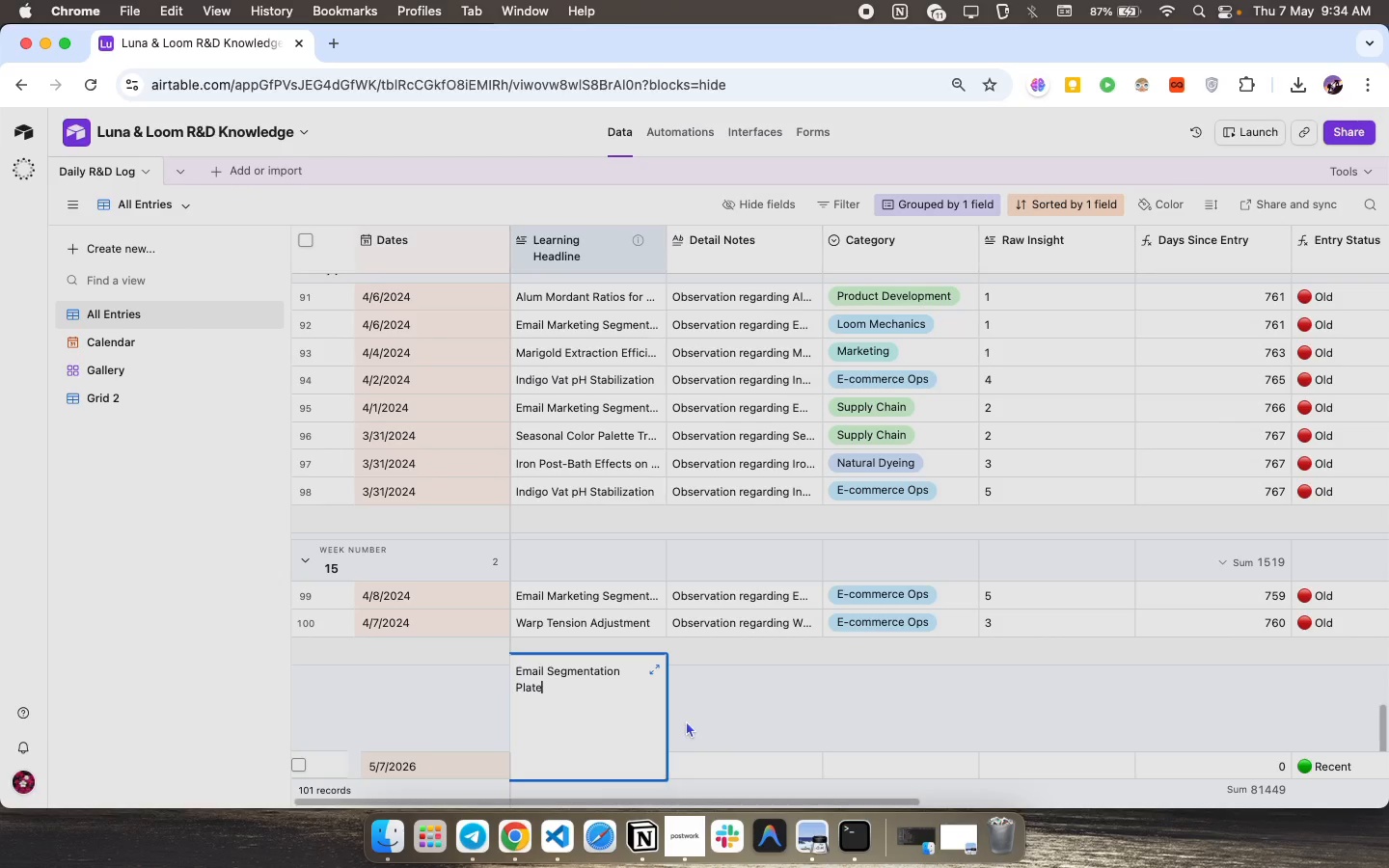 
left_click([698, 764])
 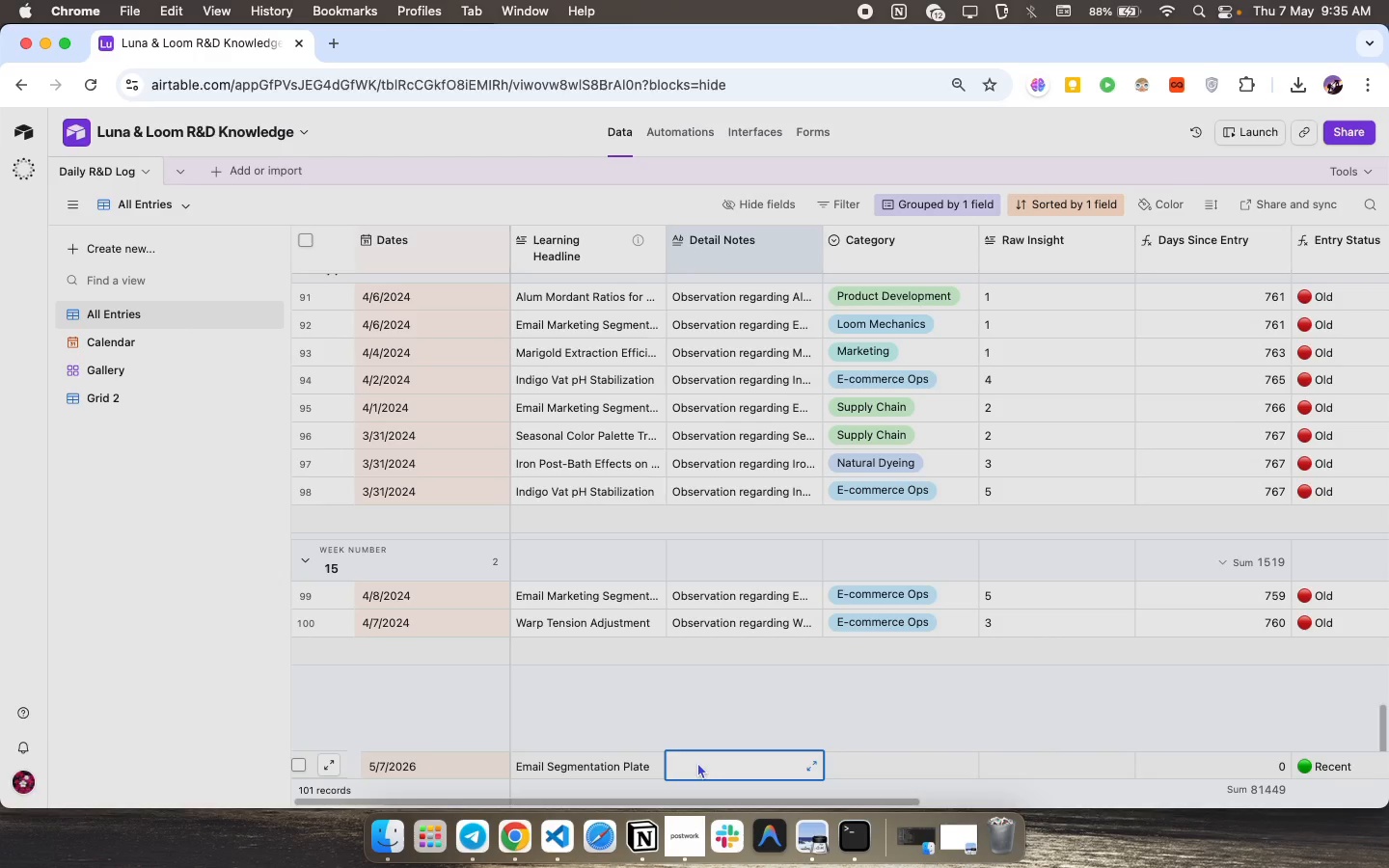 
wait(70.13)
 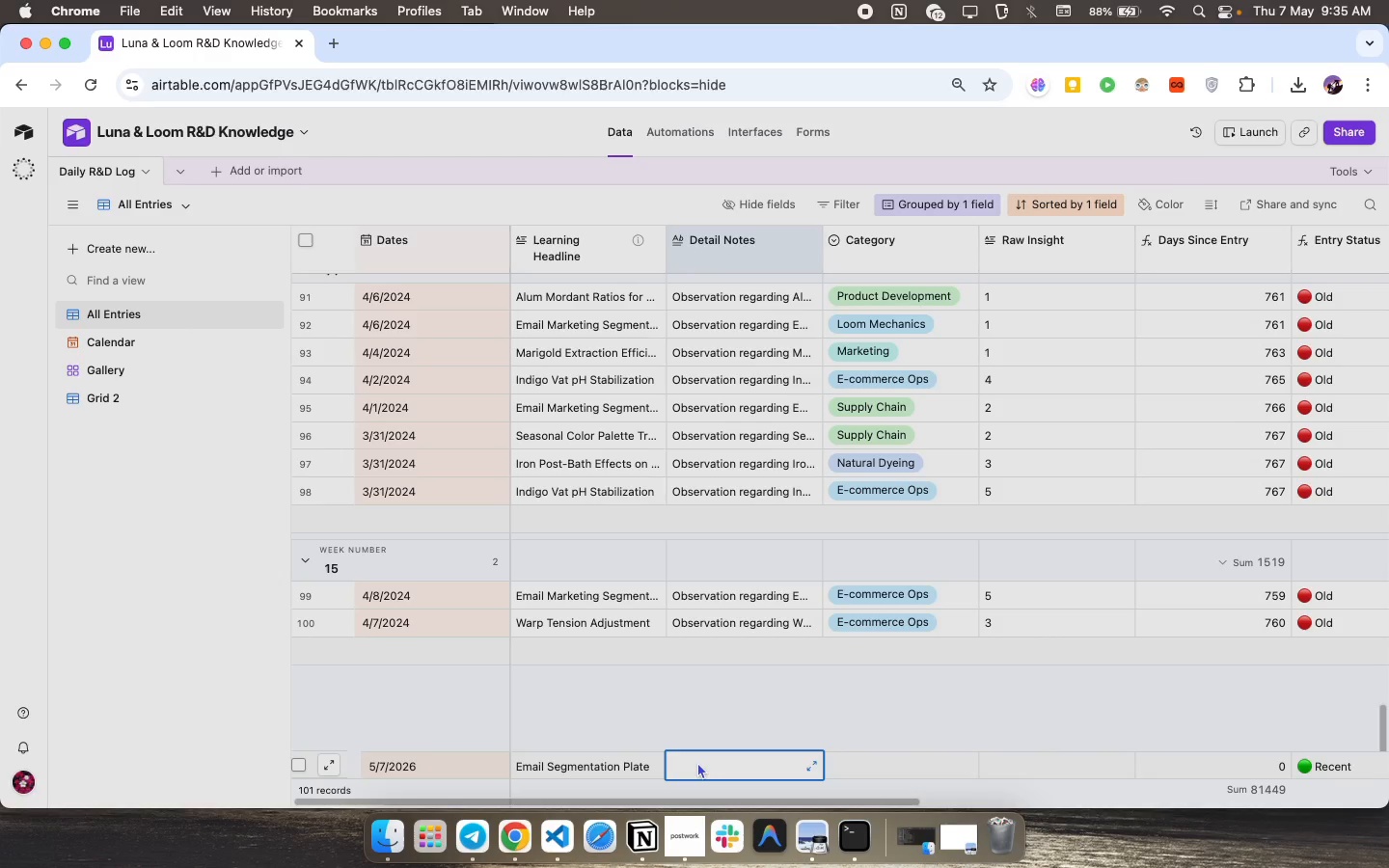 
left_click([713, 762])
 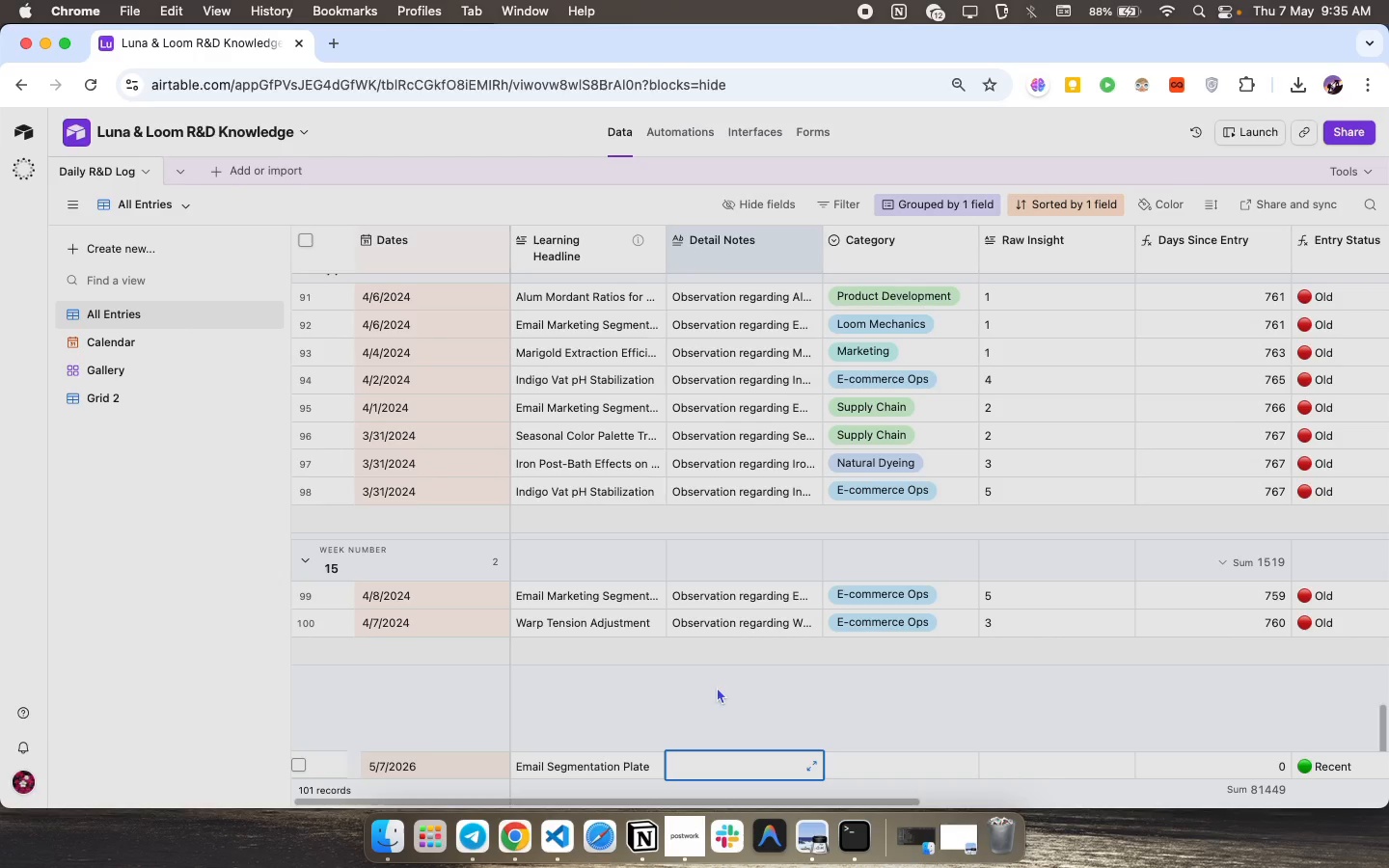 
scroll: coordinate [693, 541], scroll_direction: down, amount: 10.0
 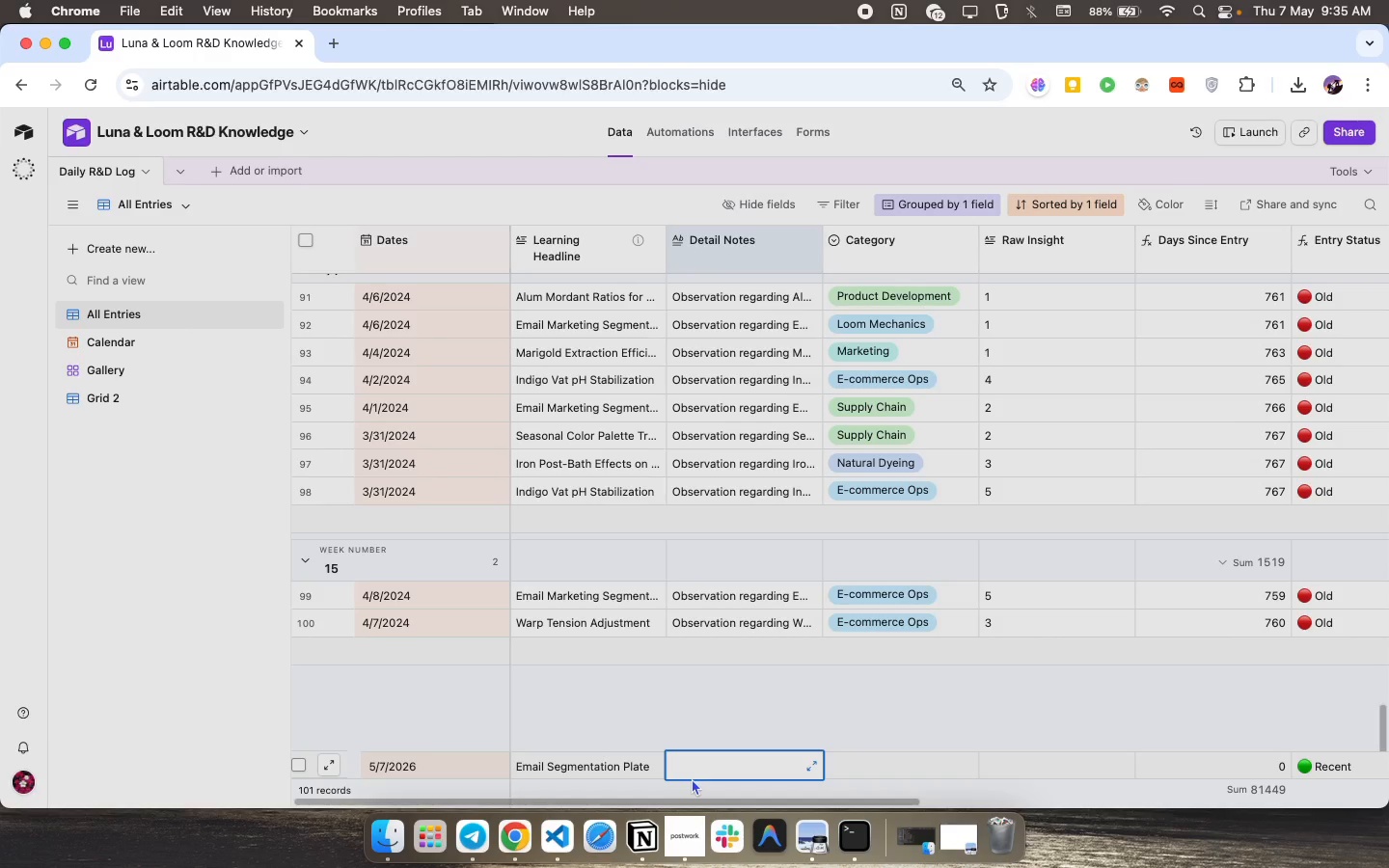 
key(CapsLock)
 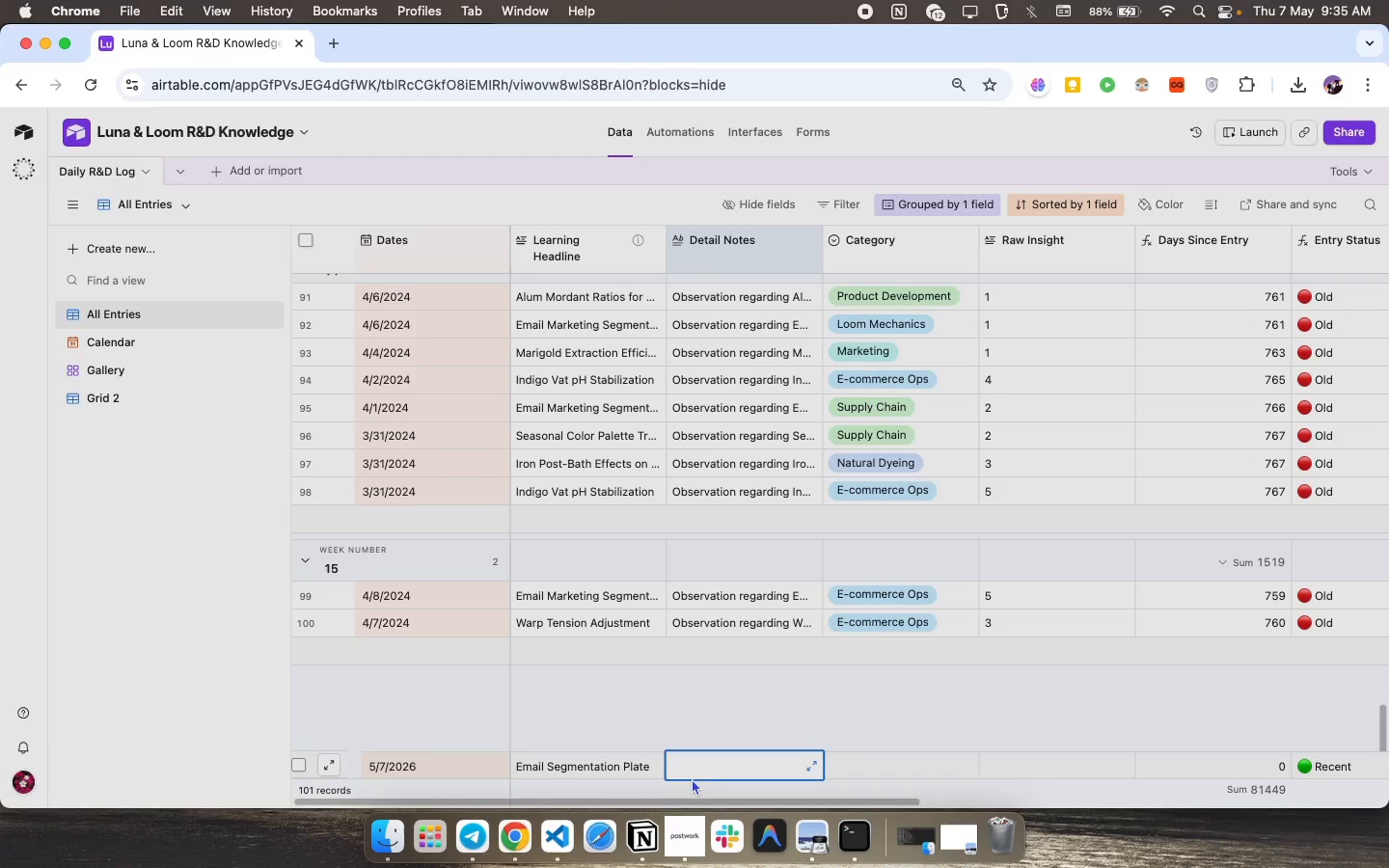 
key(O)
 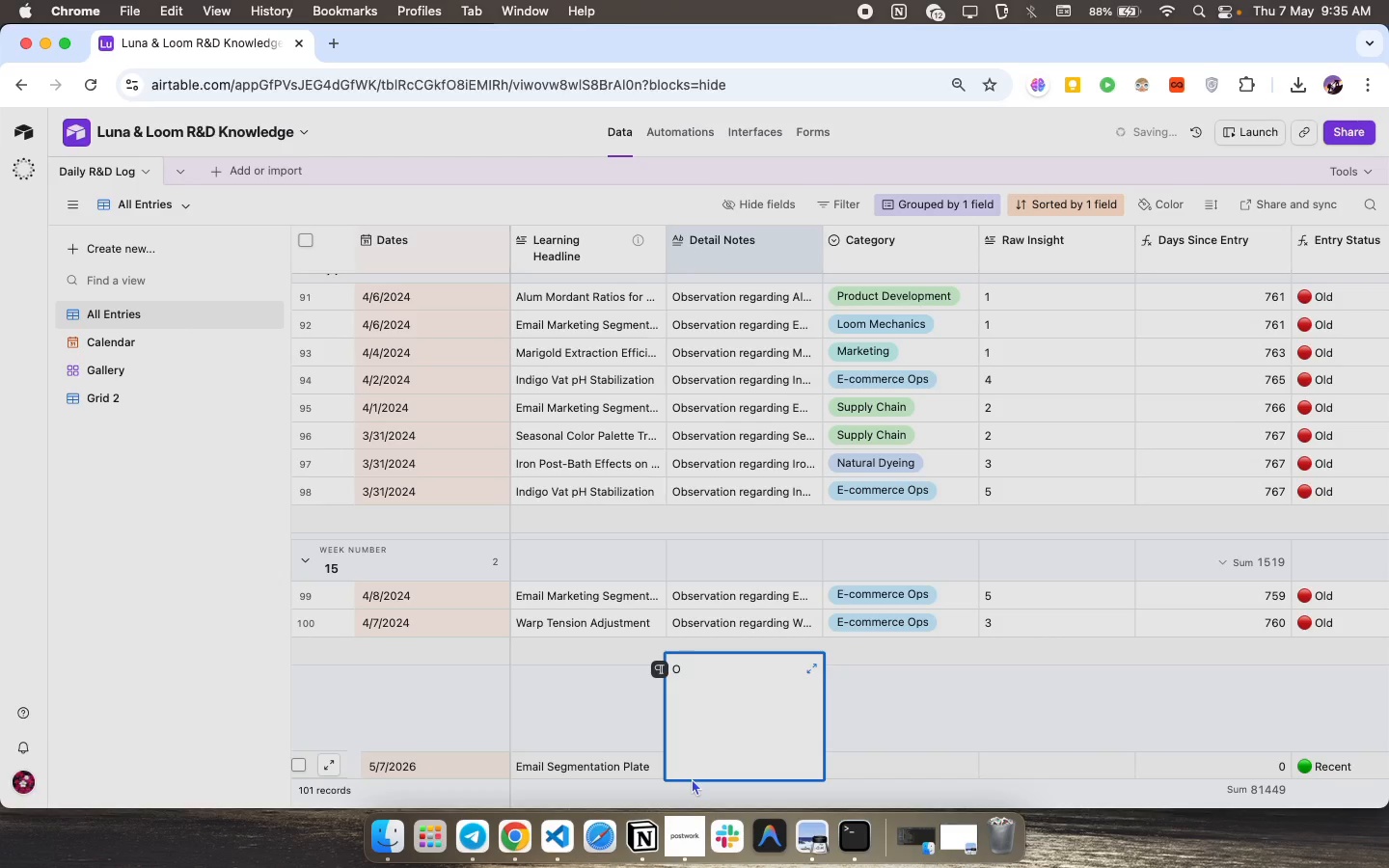 
key(CapsLock)
 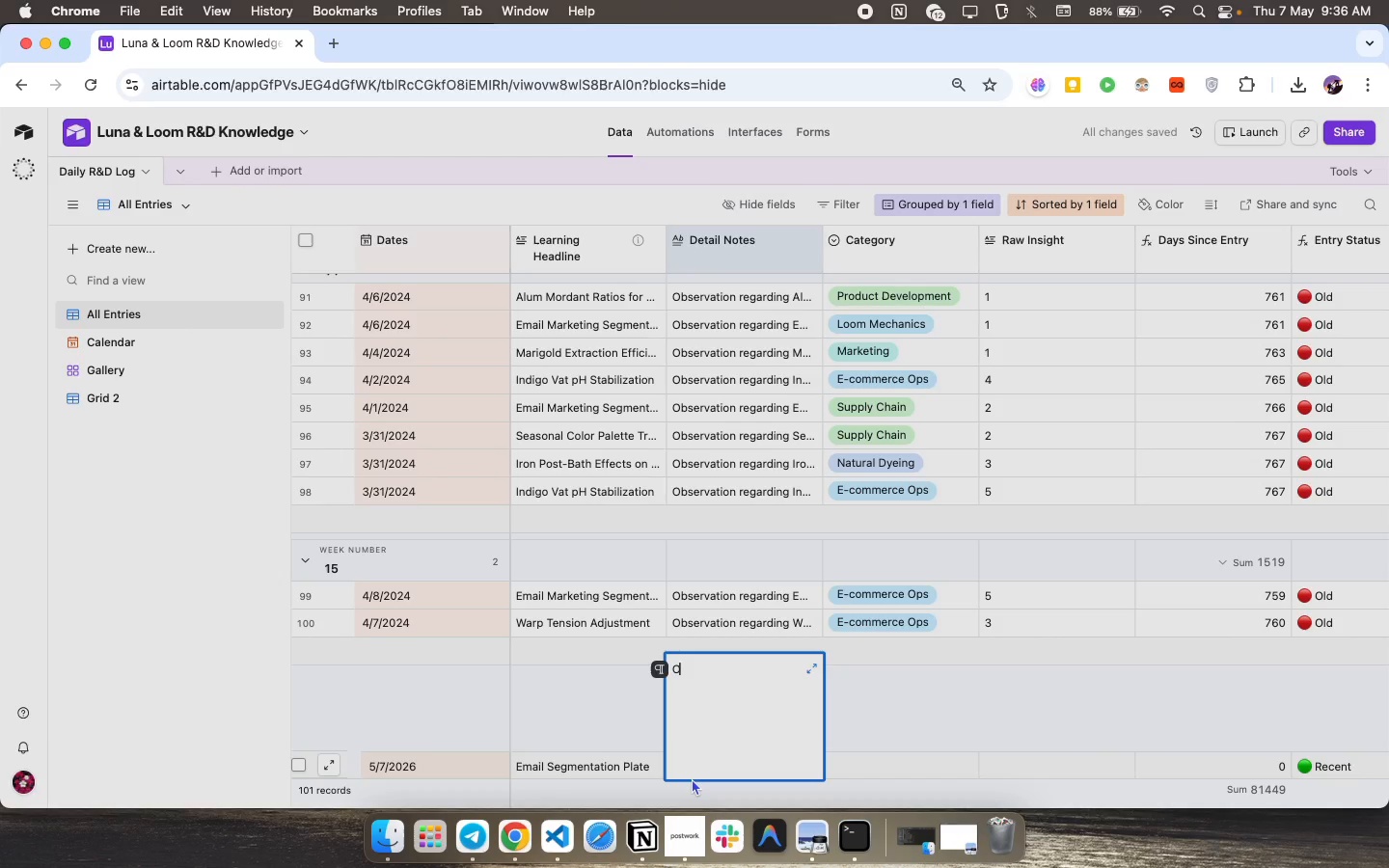 
wait(5.98)
 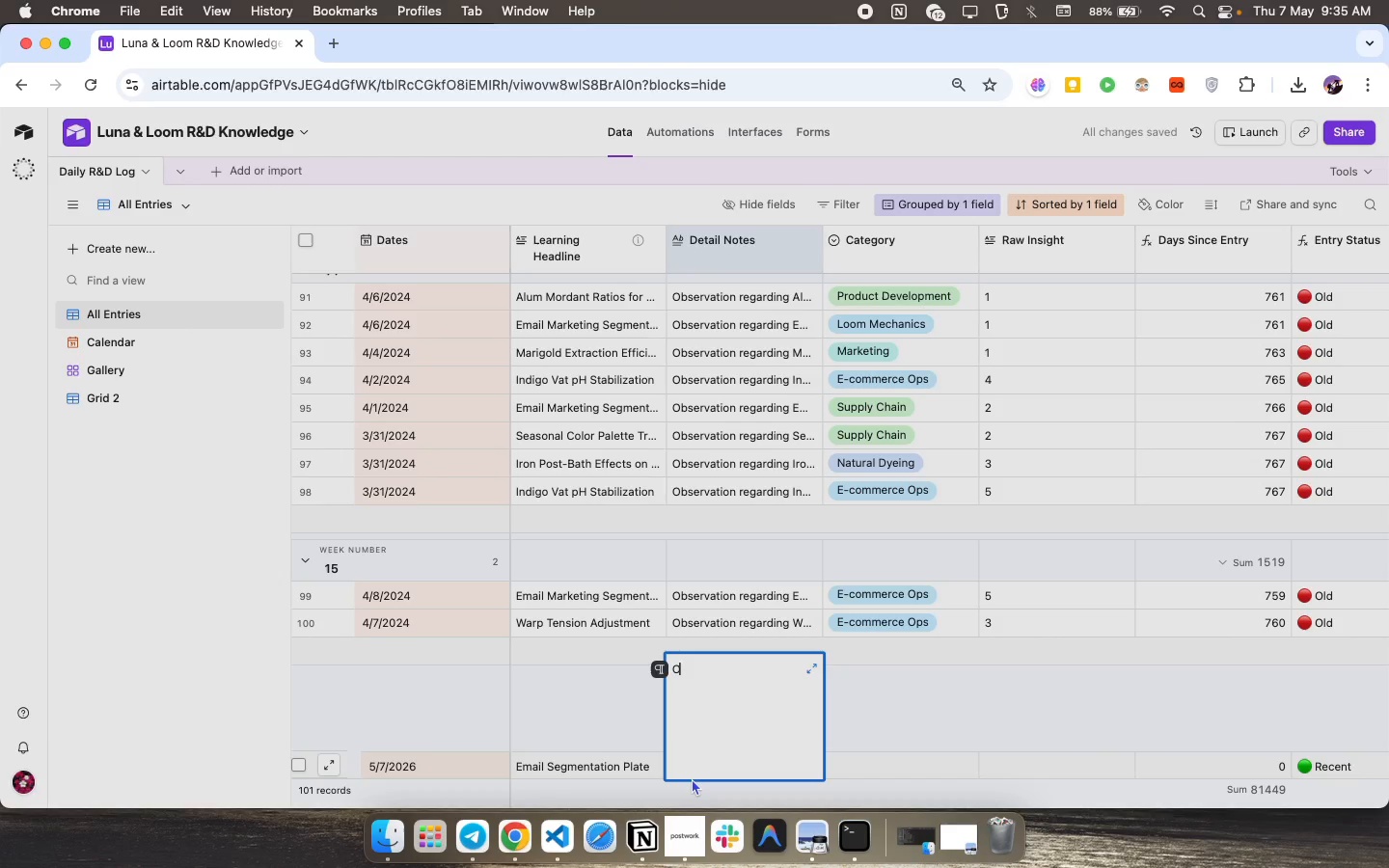 
key(Backspace)
type(Anaylic)
key(Backspace)
key(Backspace)
key(Backspace)
key(Backspace)
type(lis)
key(Backspace)
key(Backspace)
key(Backspace)
type(lyis)
key(Backspace)
key(Backspace)
type(is)
key(Backspace)
key(Backspace)
type(sis of the email system)
 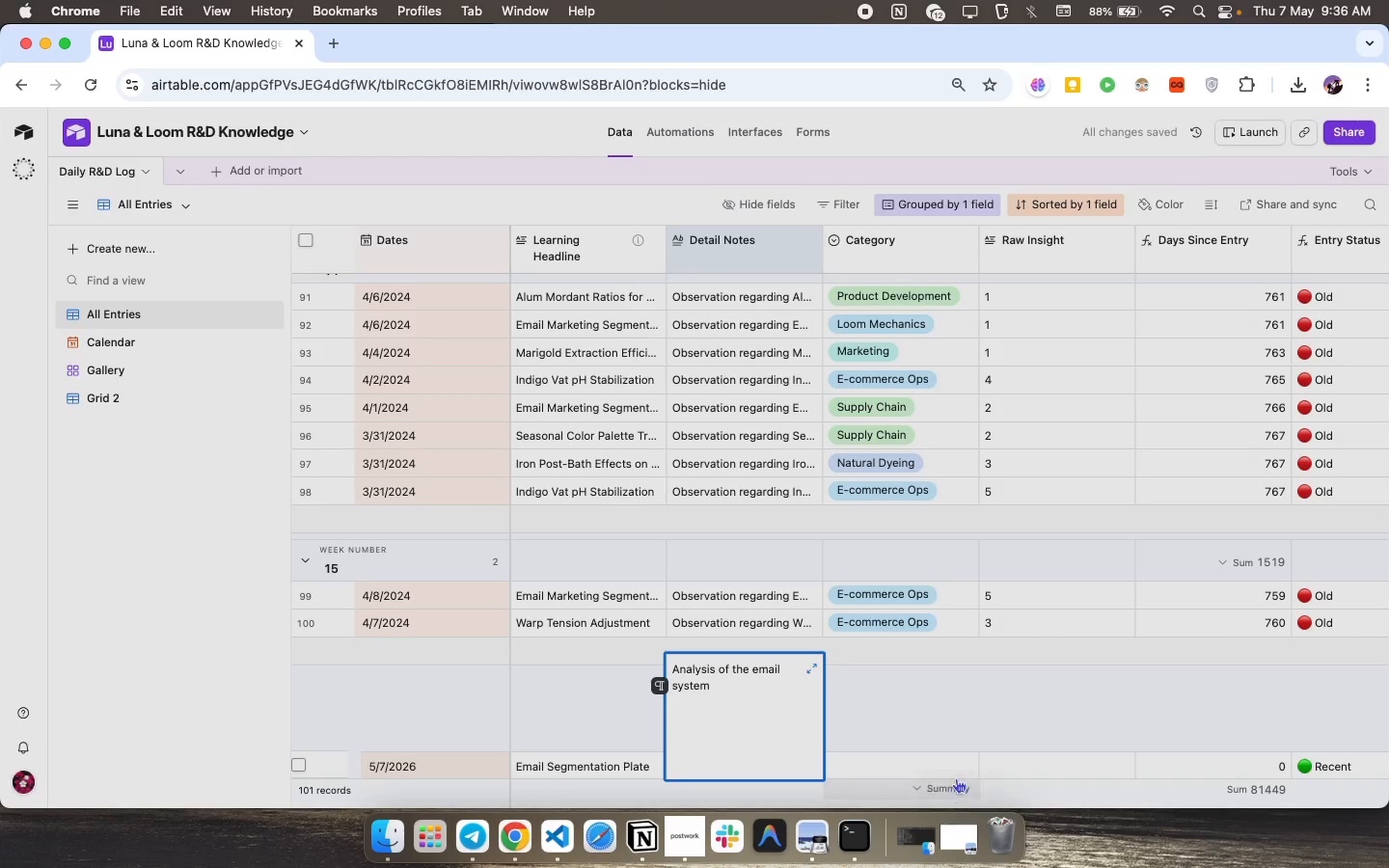 
left_click([940, 755])
 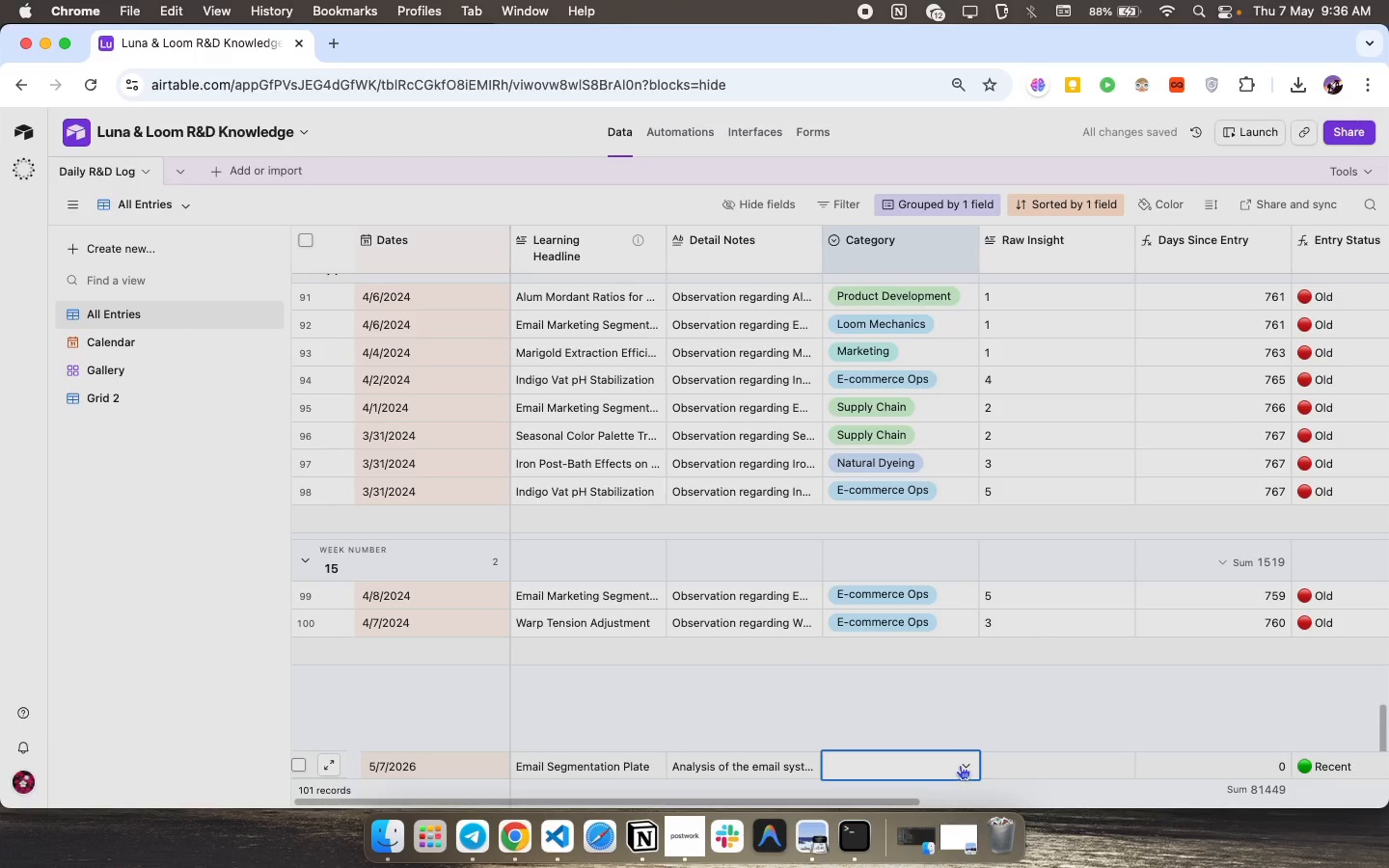 
left_click([960, 765])
 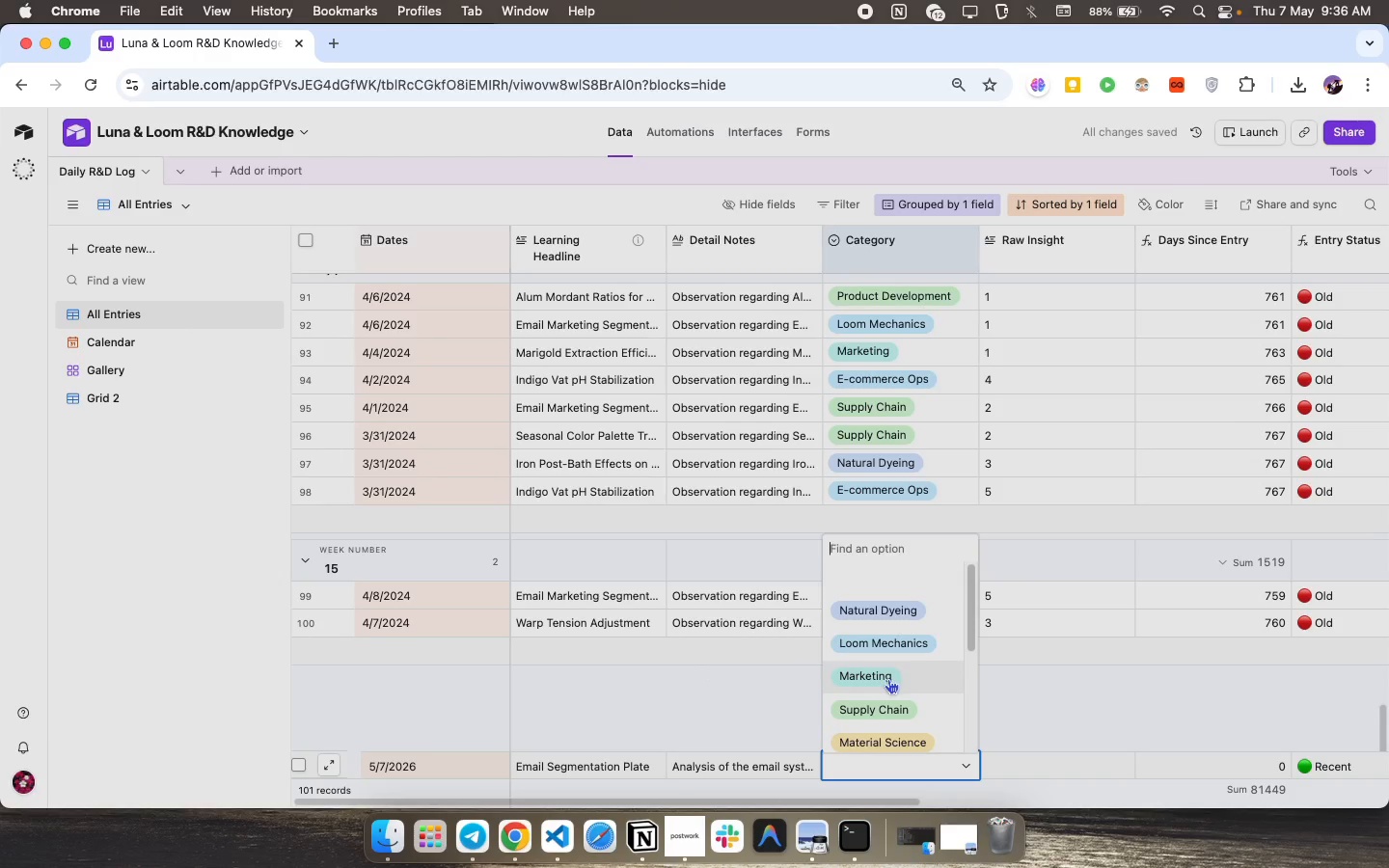 
scroll: coordinate [905, 683], scroll_direction: down, amount: 8.0
 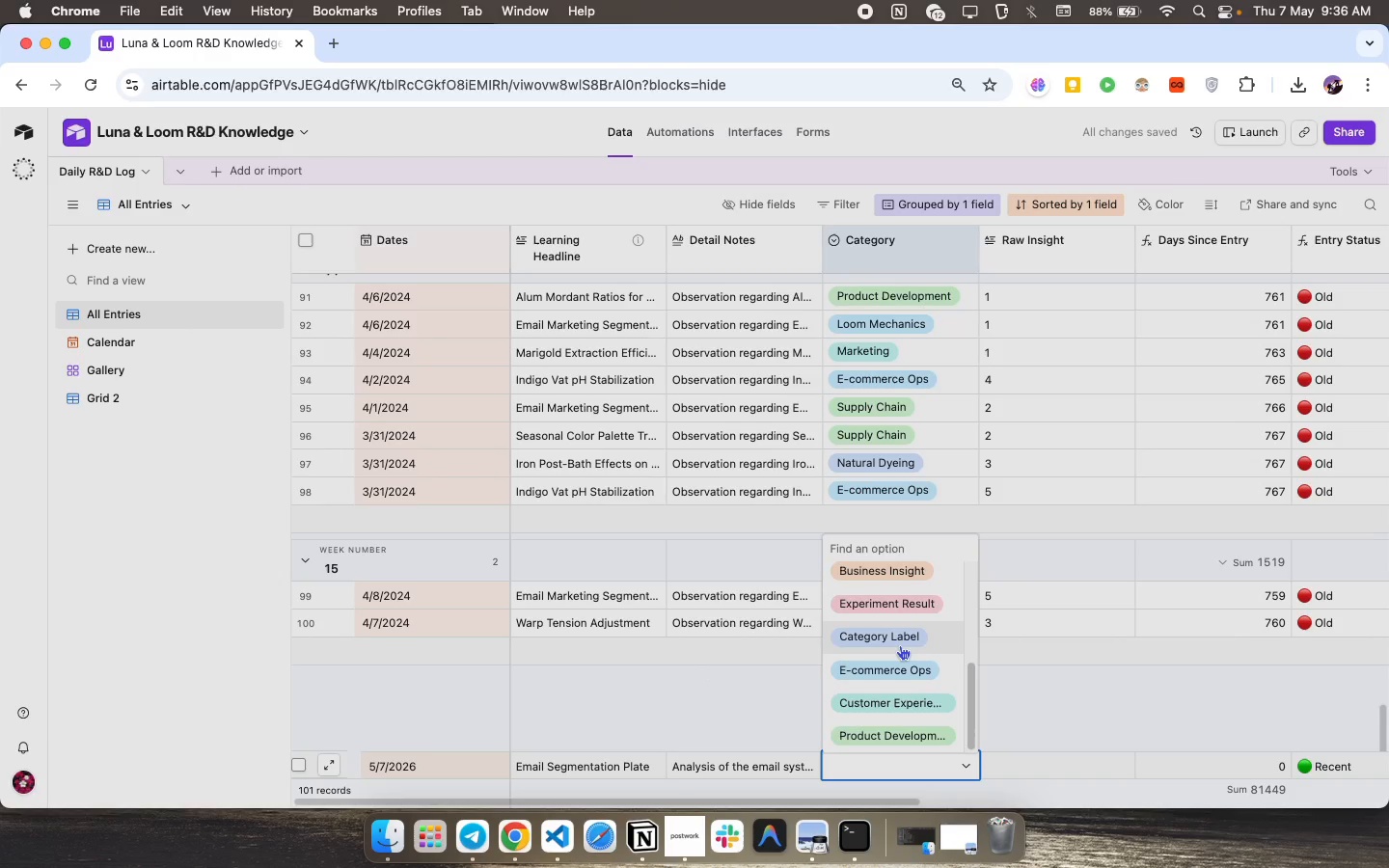 
scroll: coordinate [898, 648], scroll_direction: up, amount: 22.0
 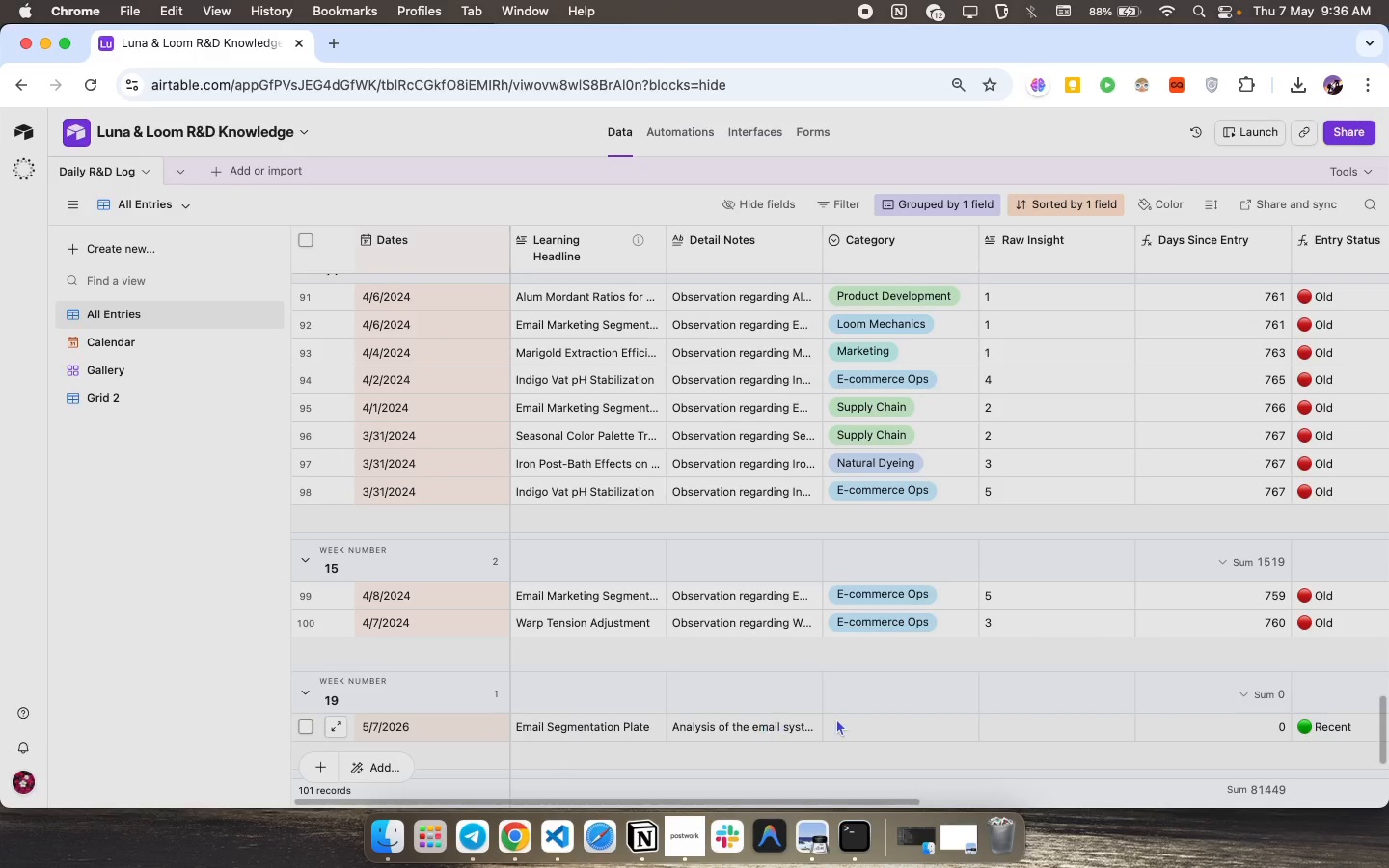 
left_click([855, 722])
 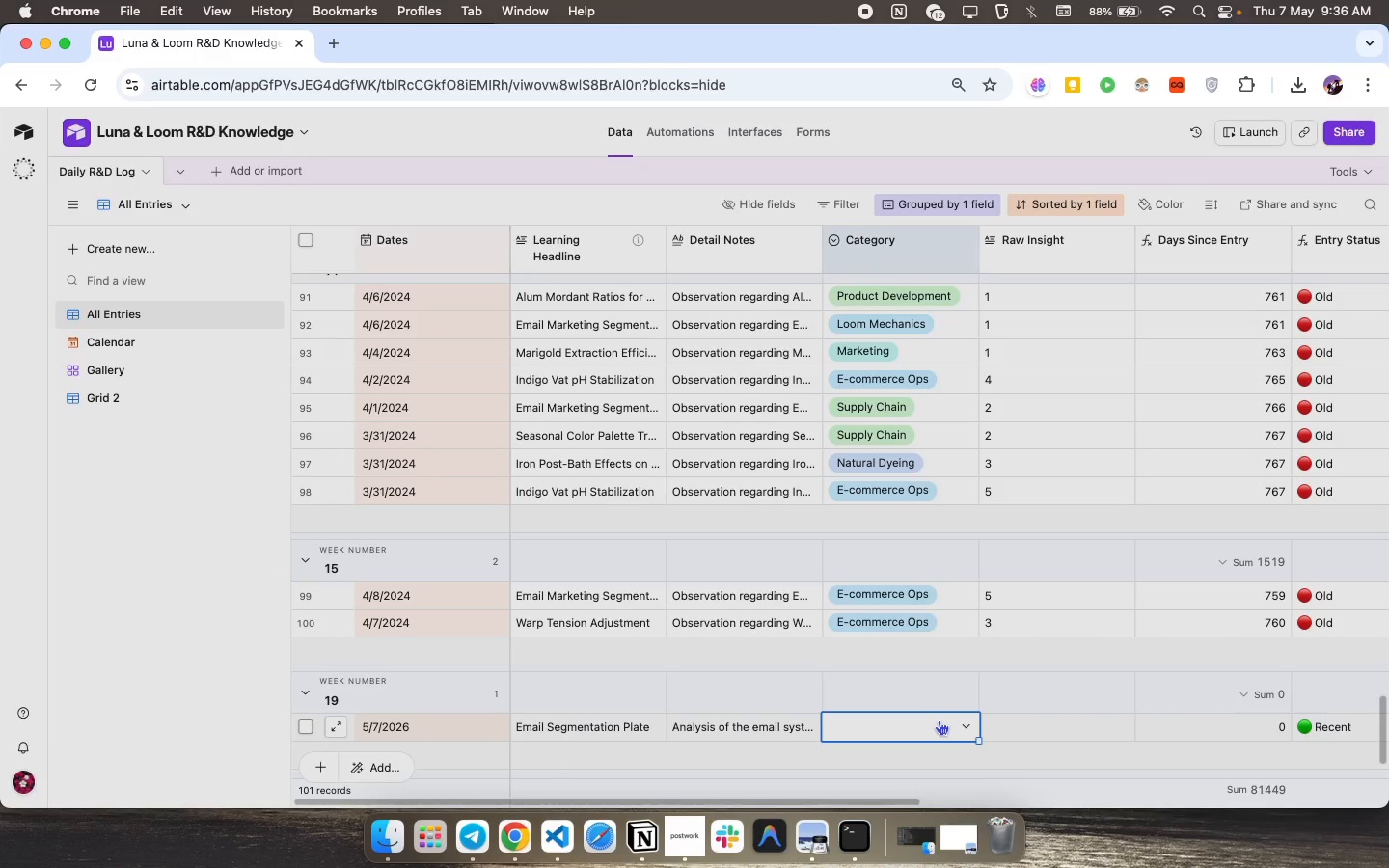 
left_click([939, 720])
 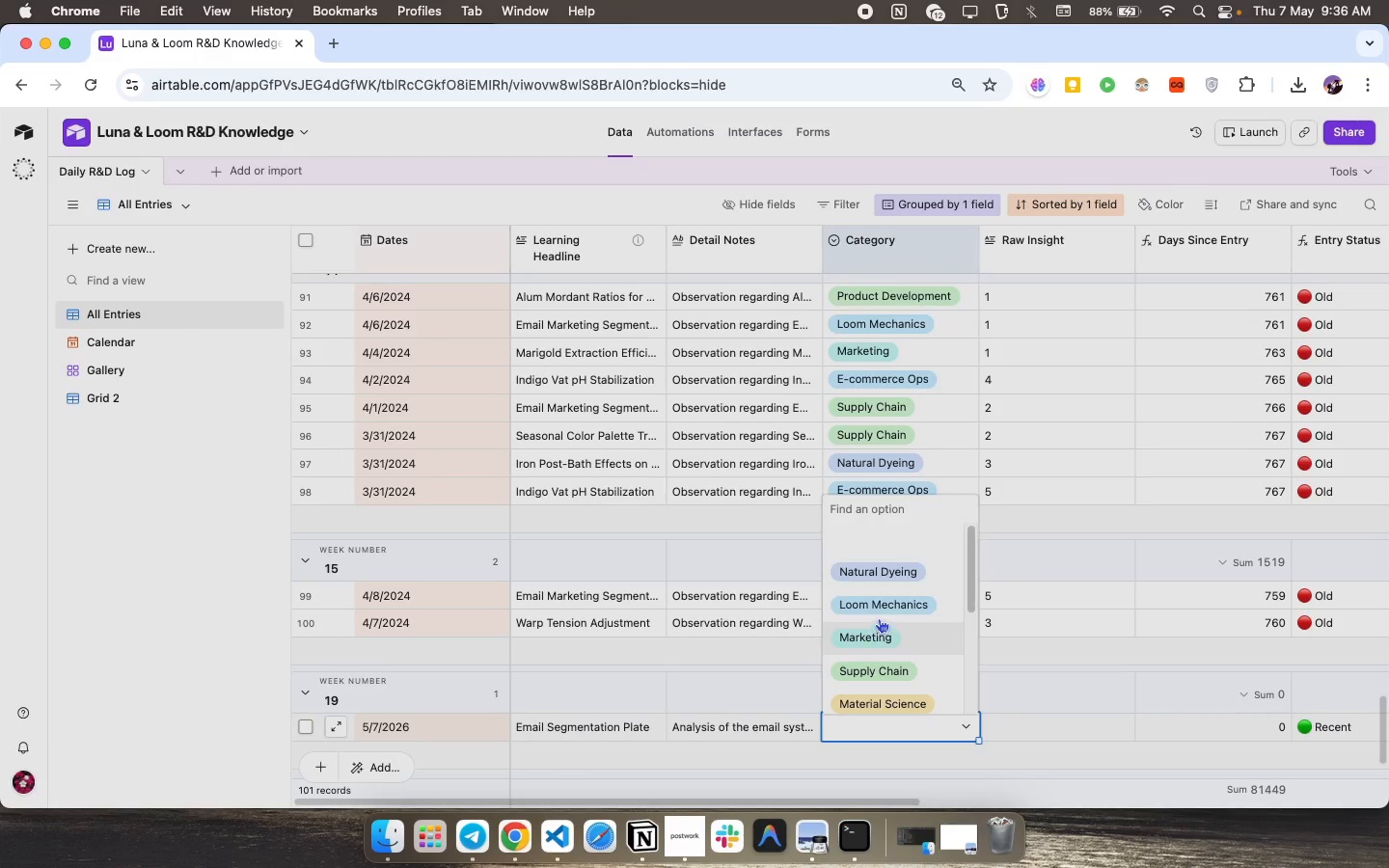 
scroll: coordinate [885, 633], scroll_direction: down, amount: 11.0
 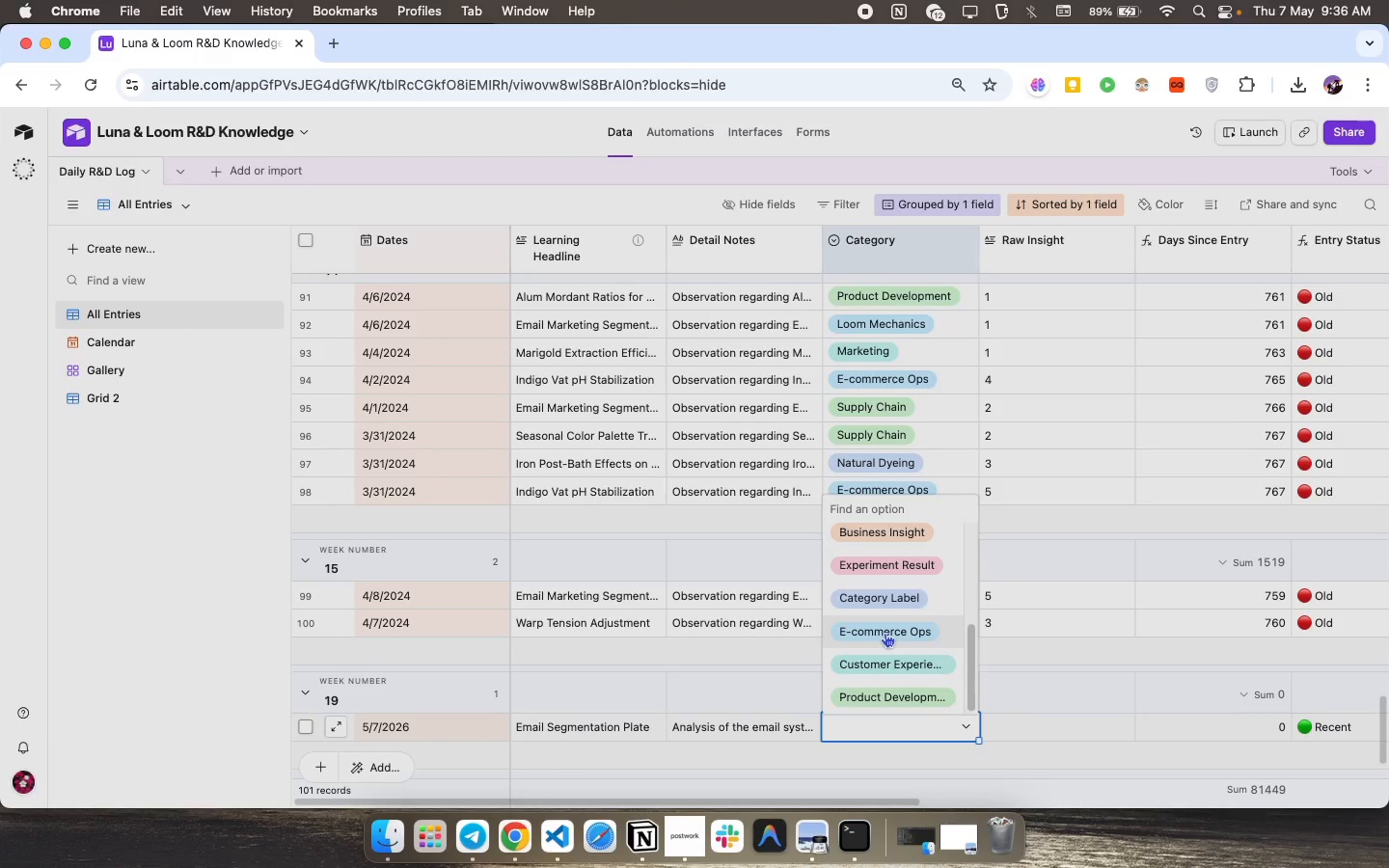 
left_click([885, 633])
 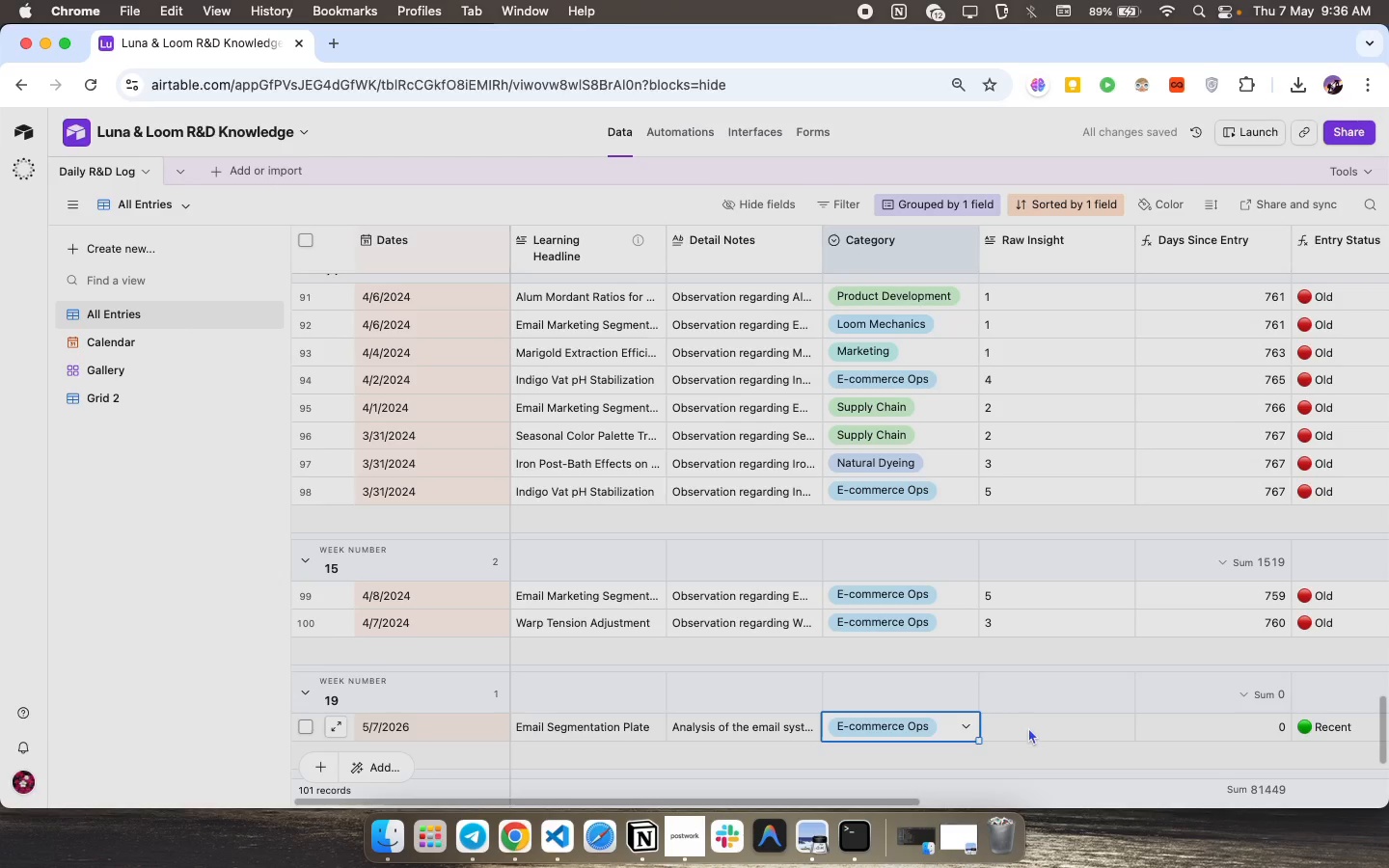 
left_click([1030, 729])
 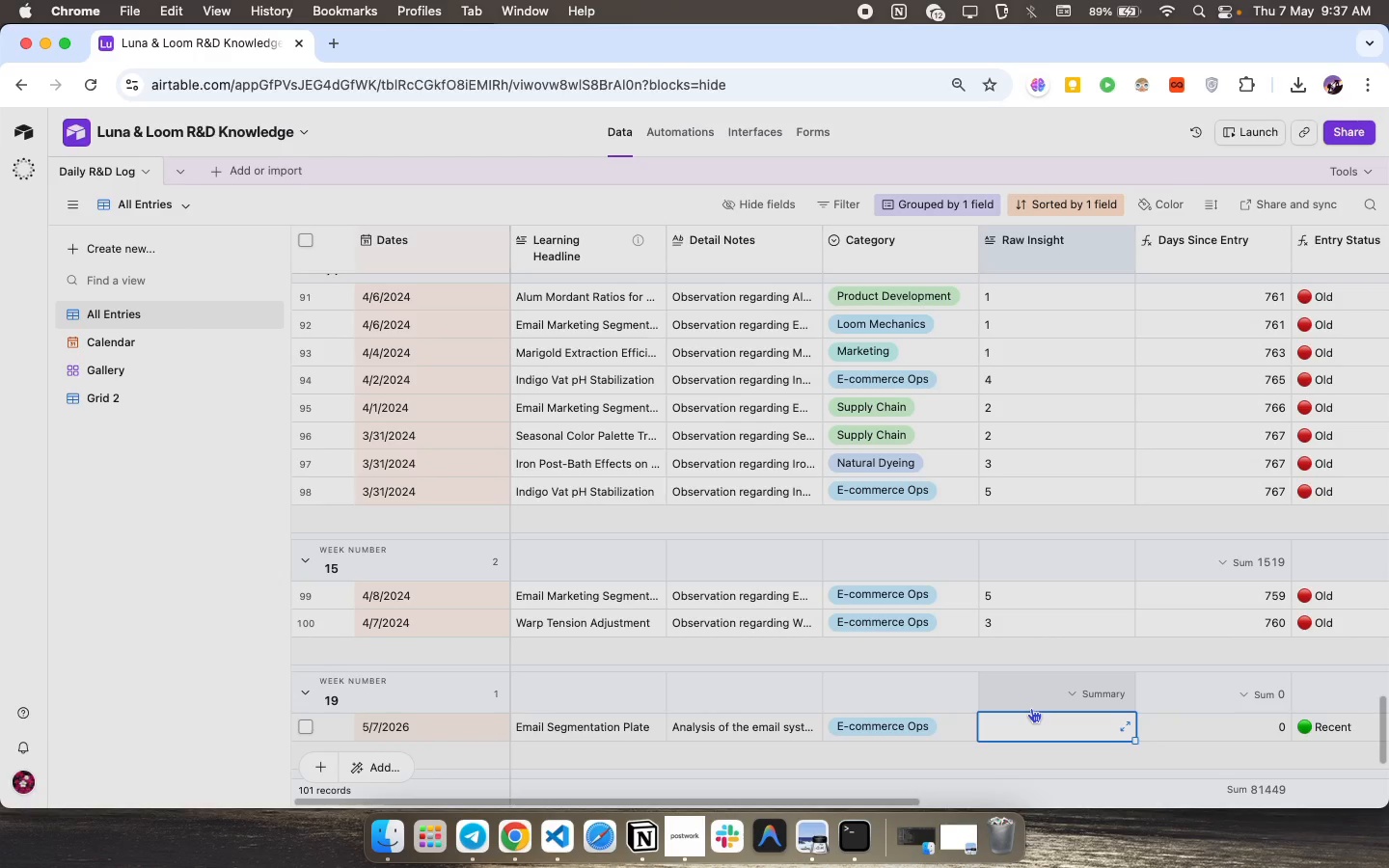 
wait(51.36)
 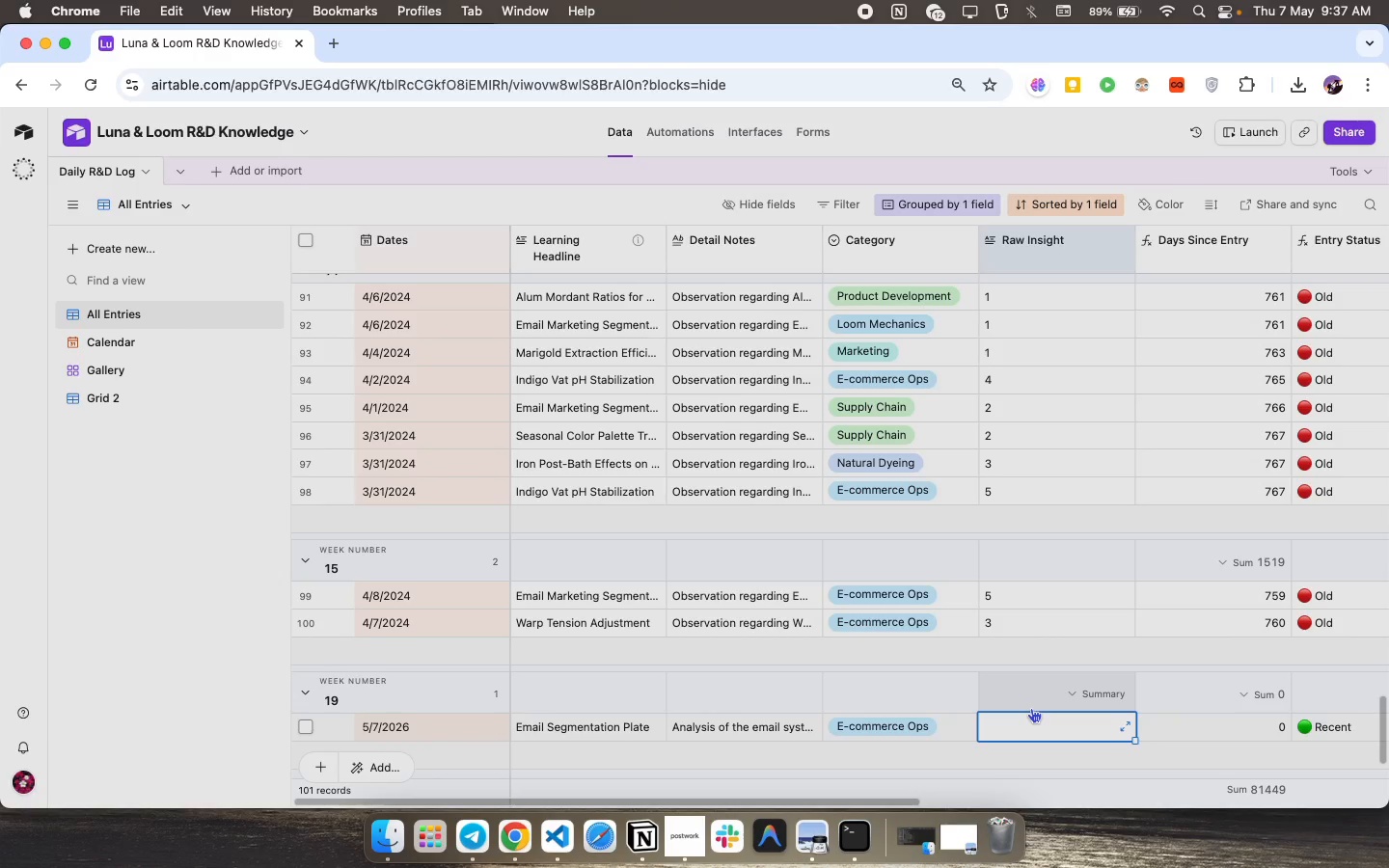 
scroll: coordinate [706, 644], scroll_direction: down, amount: 13.0
 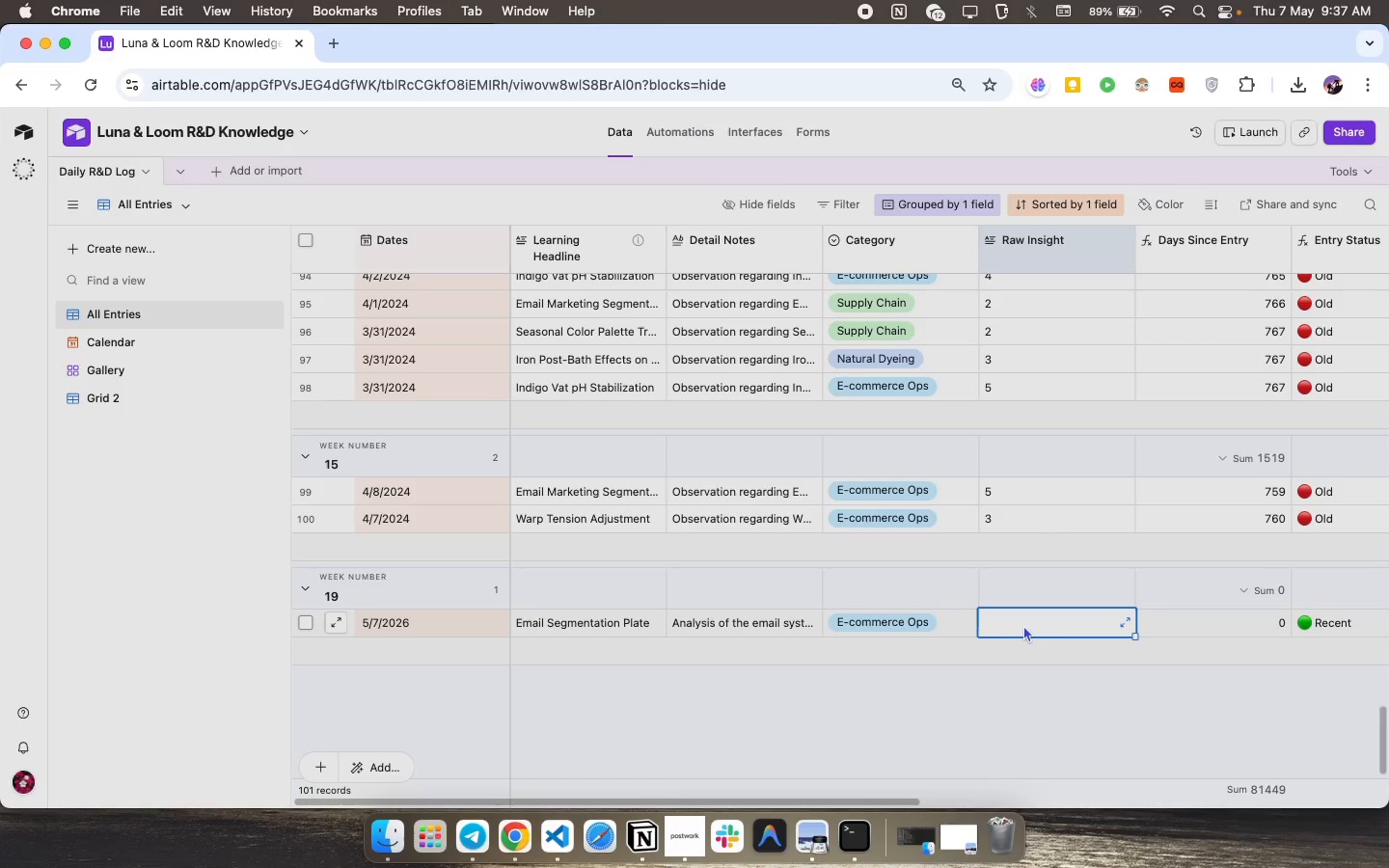 
left_click([1057, 626])
 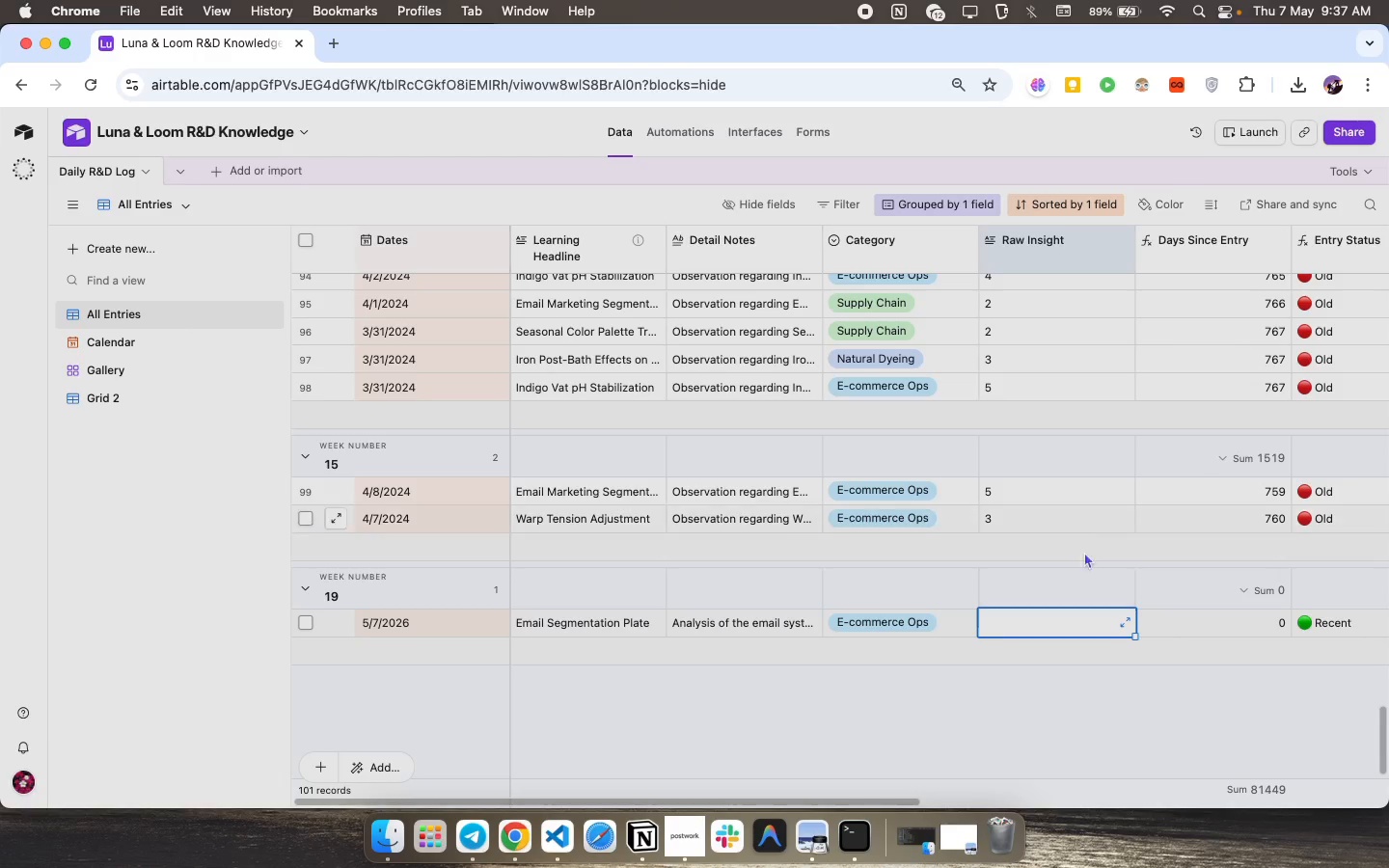 
left_click([1092, 585])
 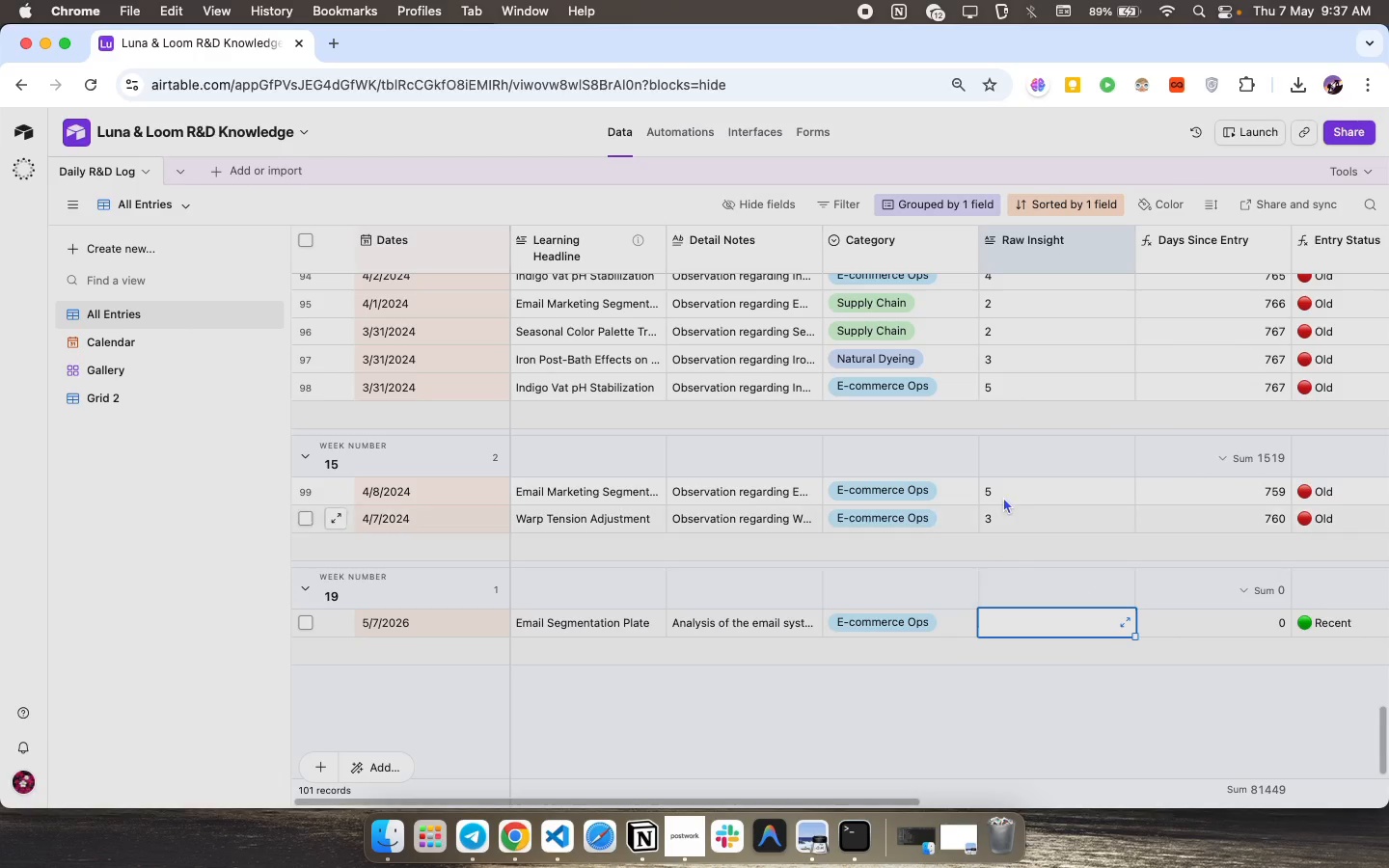 
scroll: coordinate [1009, 499], scroll_direction: down, amount: 15.0
 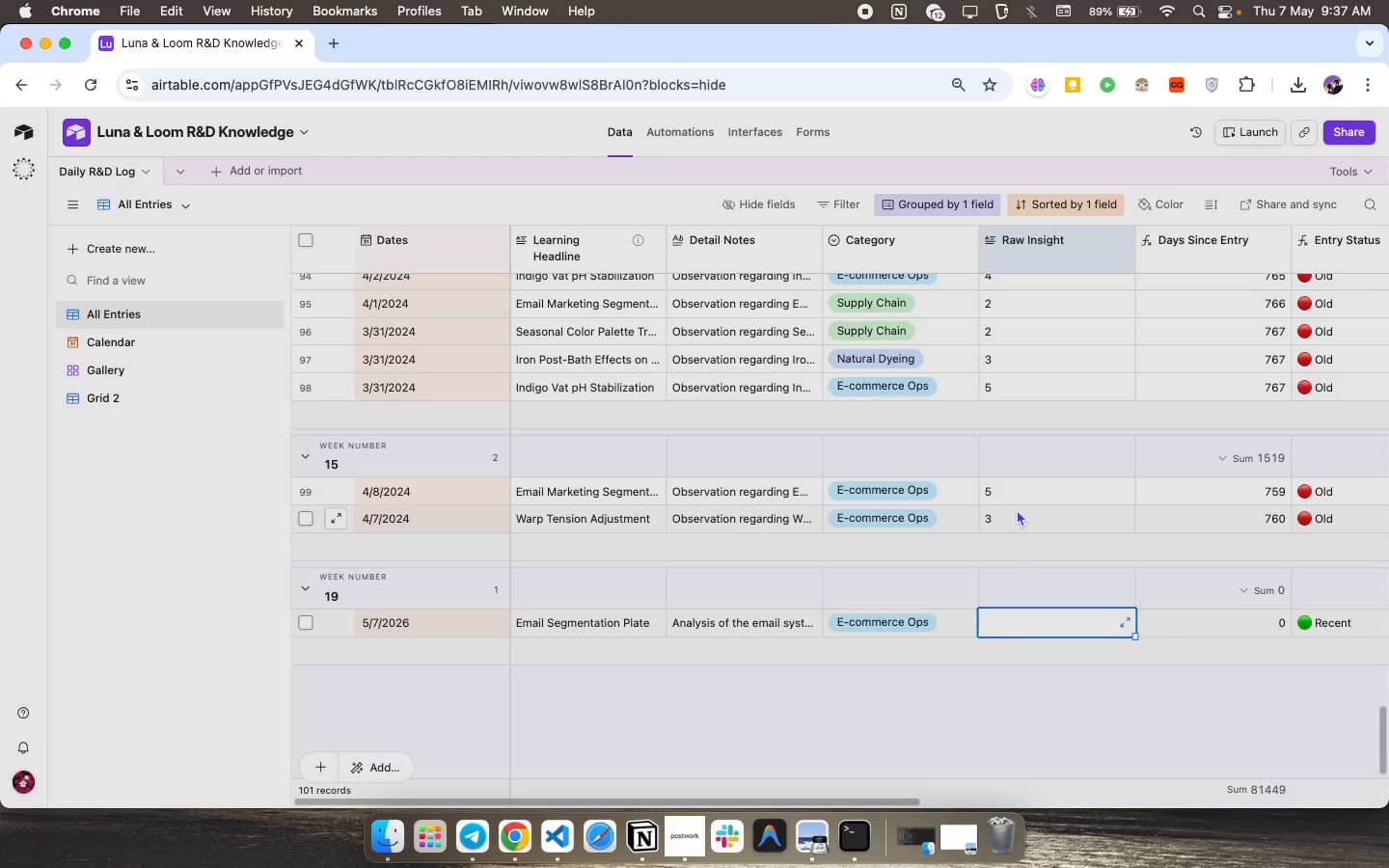 
left_click([1018, 504])
 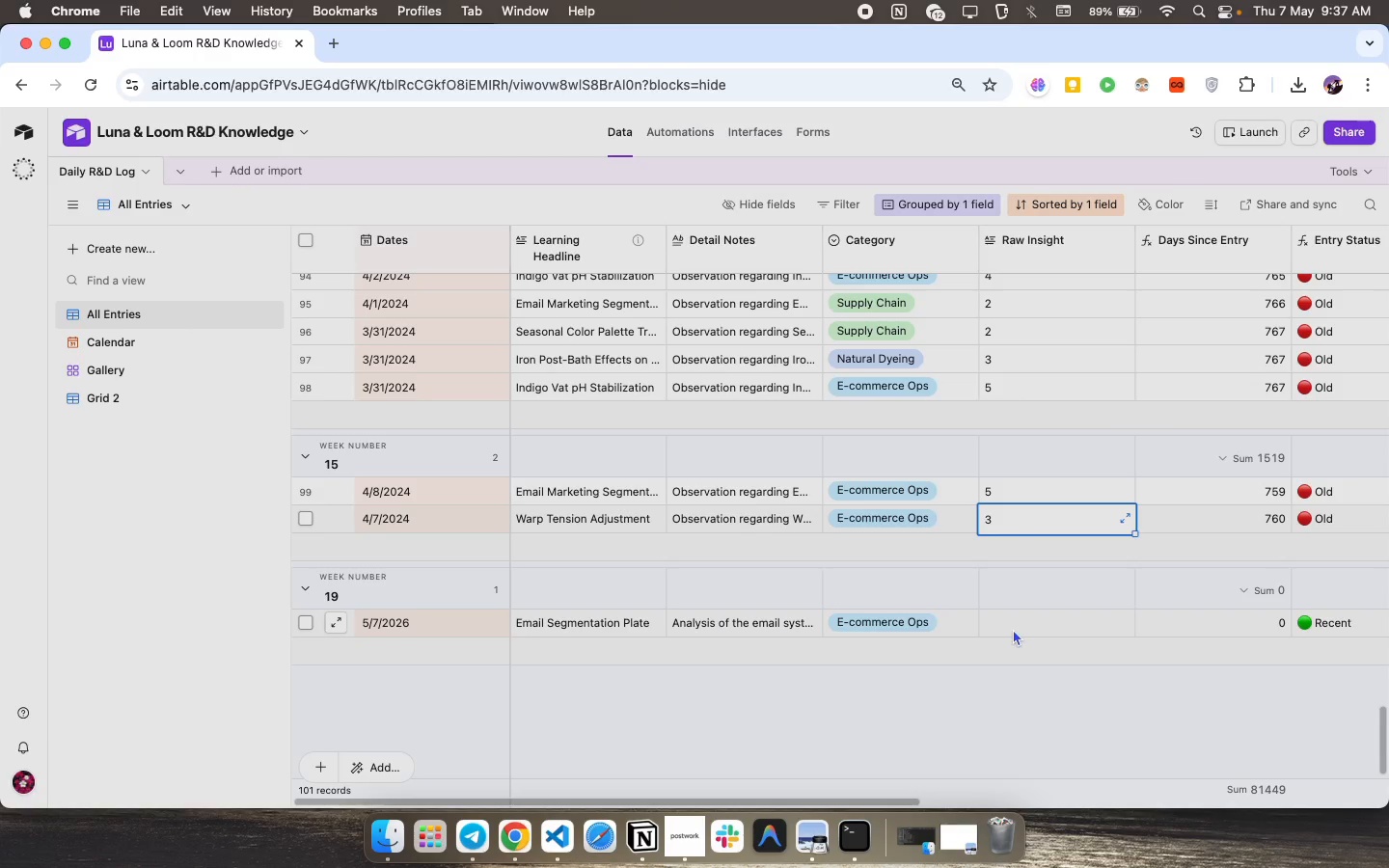 
double_click([1012, 630])
 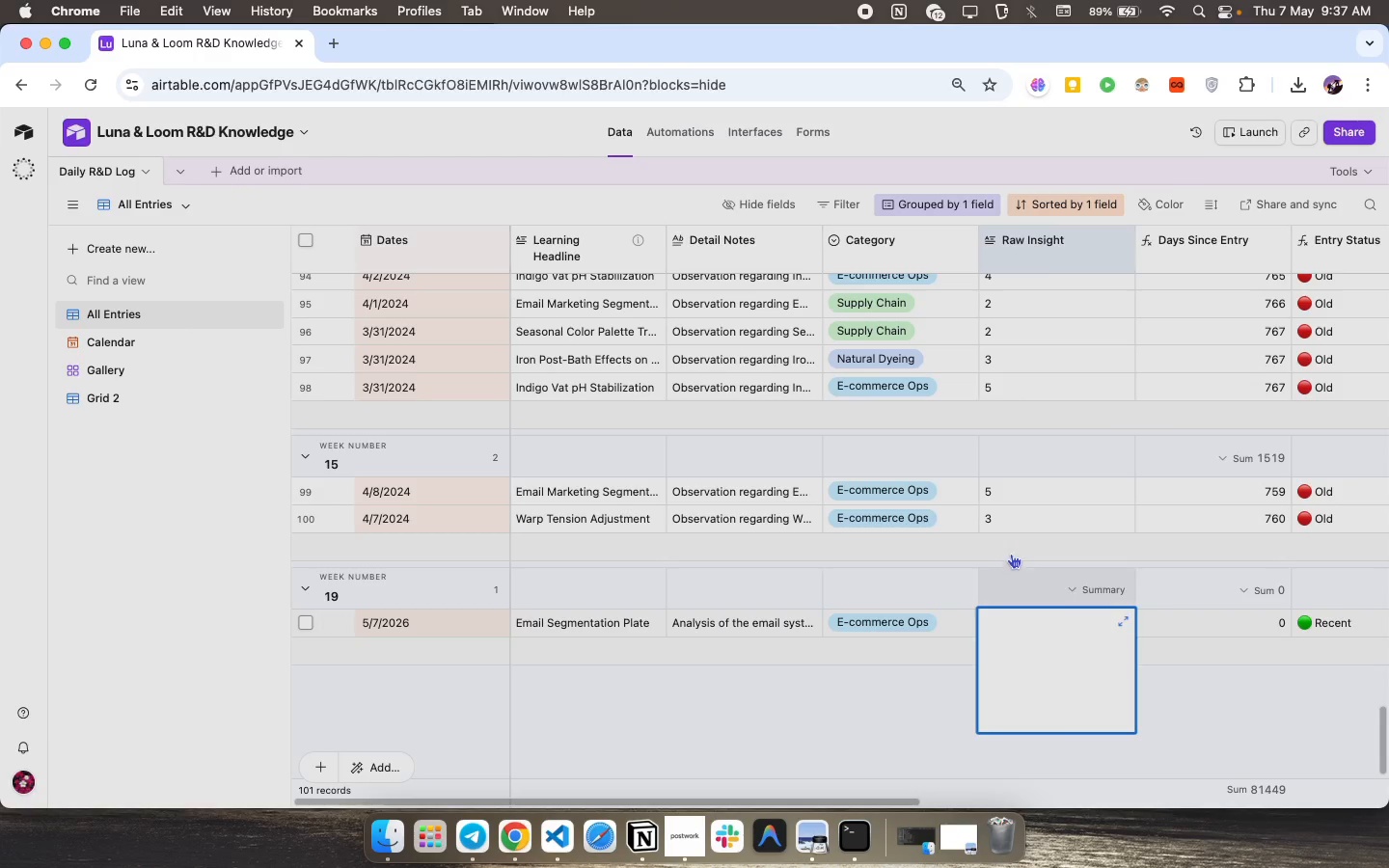 
left_click([1013, 545])
 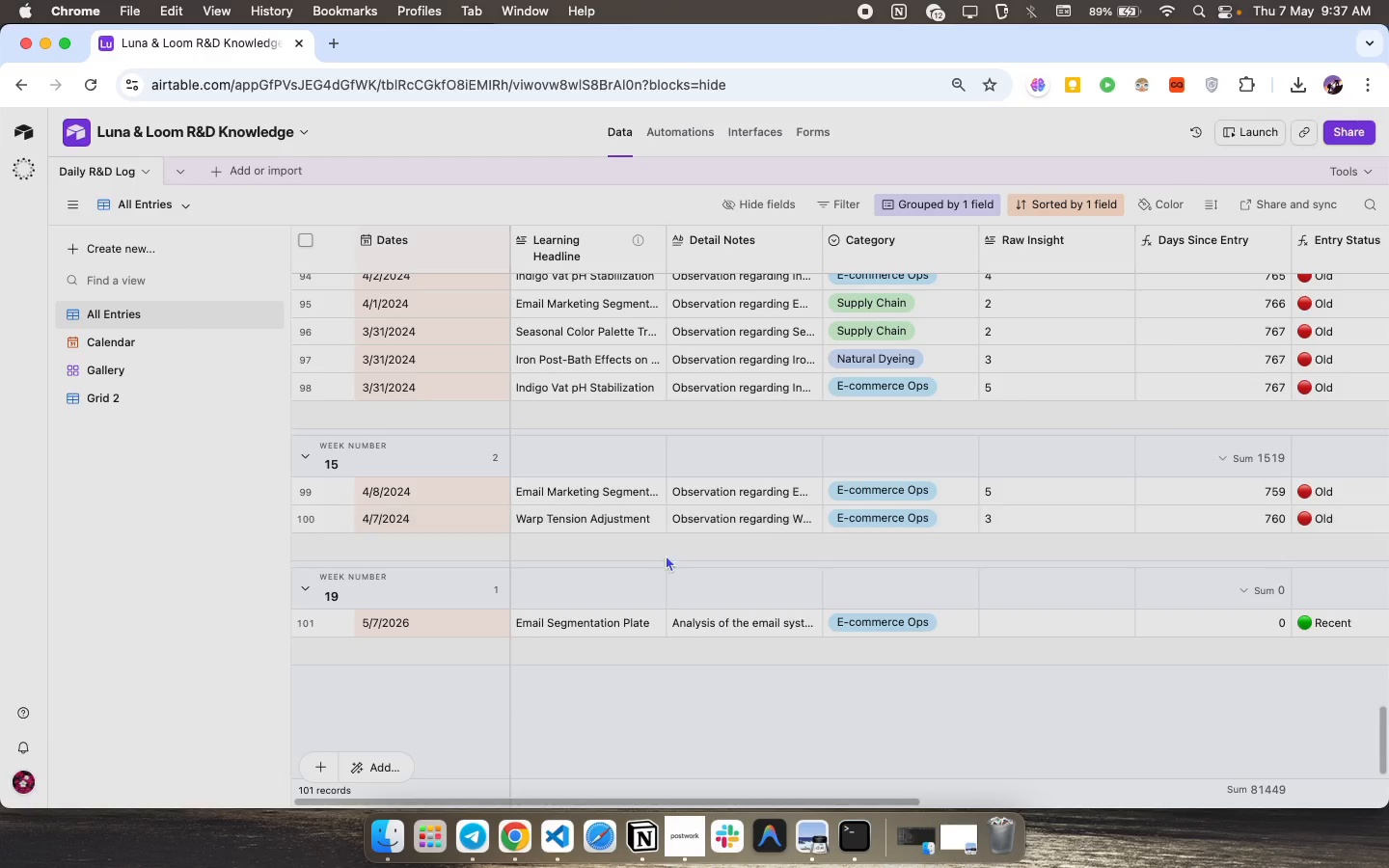 
scroll: coordinate [1030, 554], scroll_direction: down, amount: 68.0
 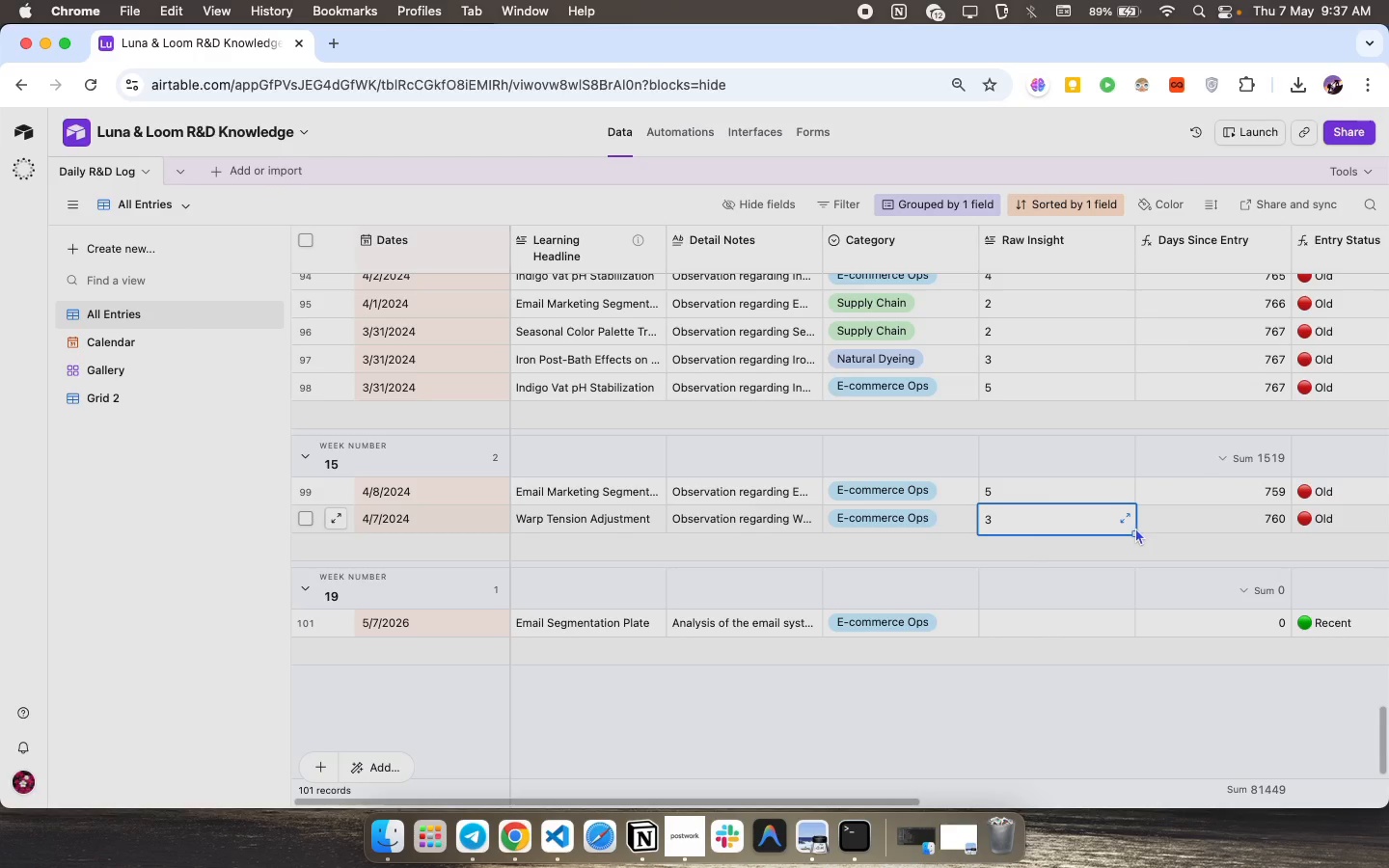 
left_click_drag(start_coordinate=[1132, 533], to_coordinate=[1132, 624])
 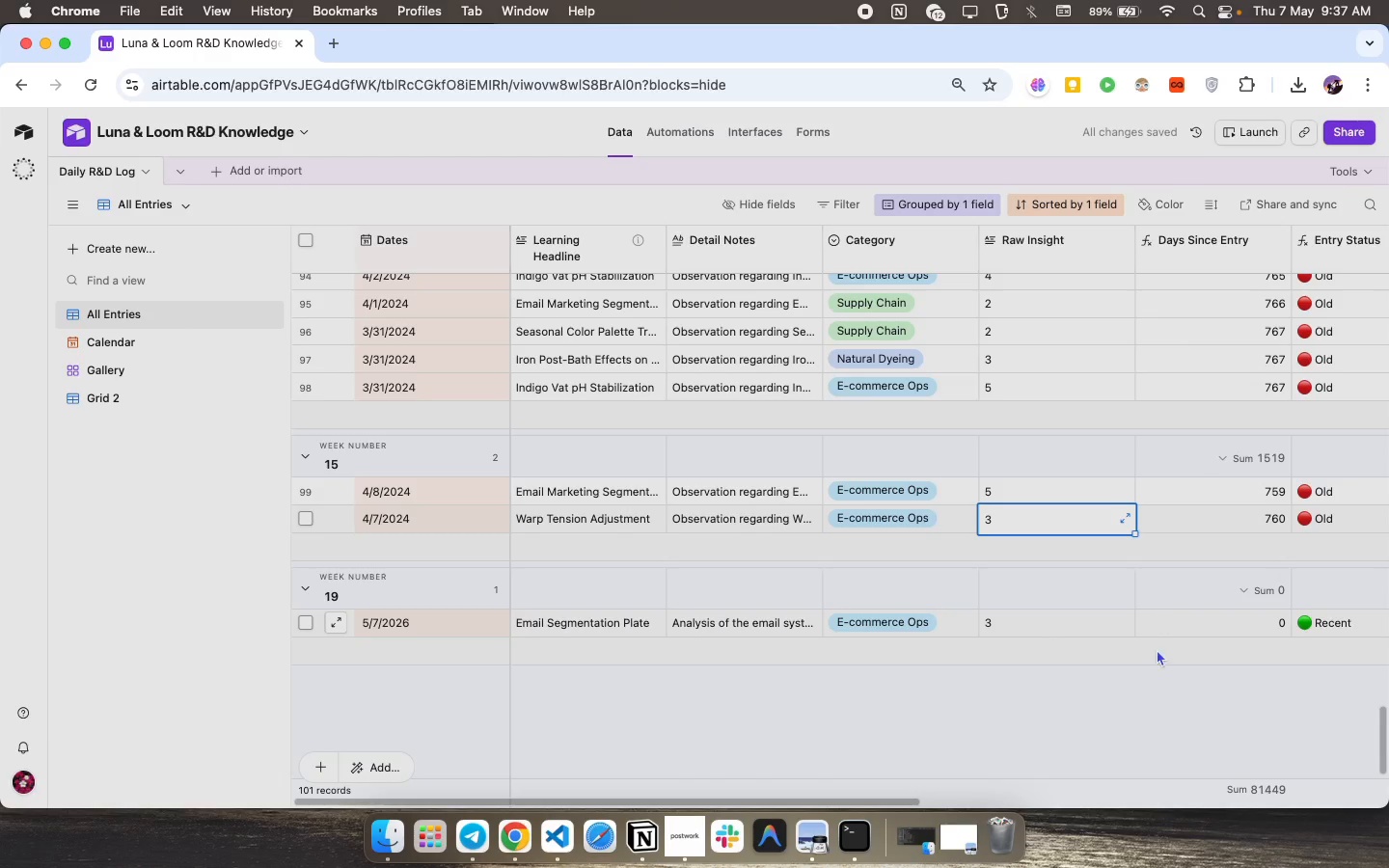 
wait(6.66)
 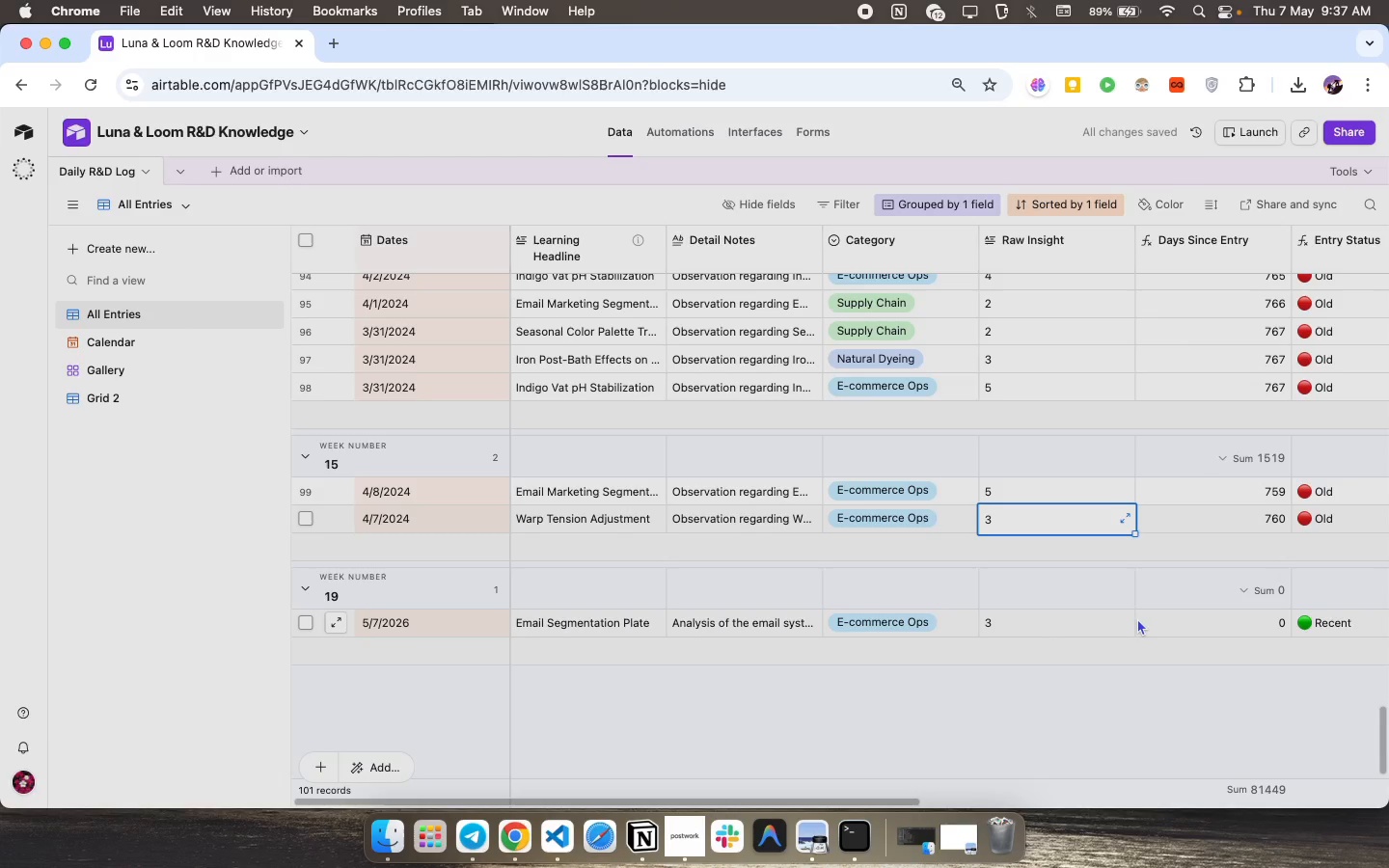 
left_click([1212, 507])
 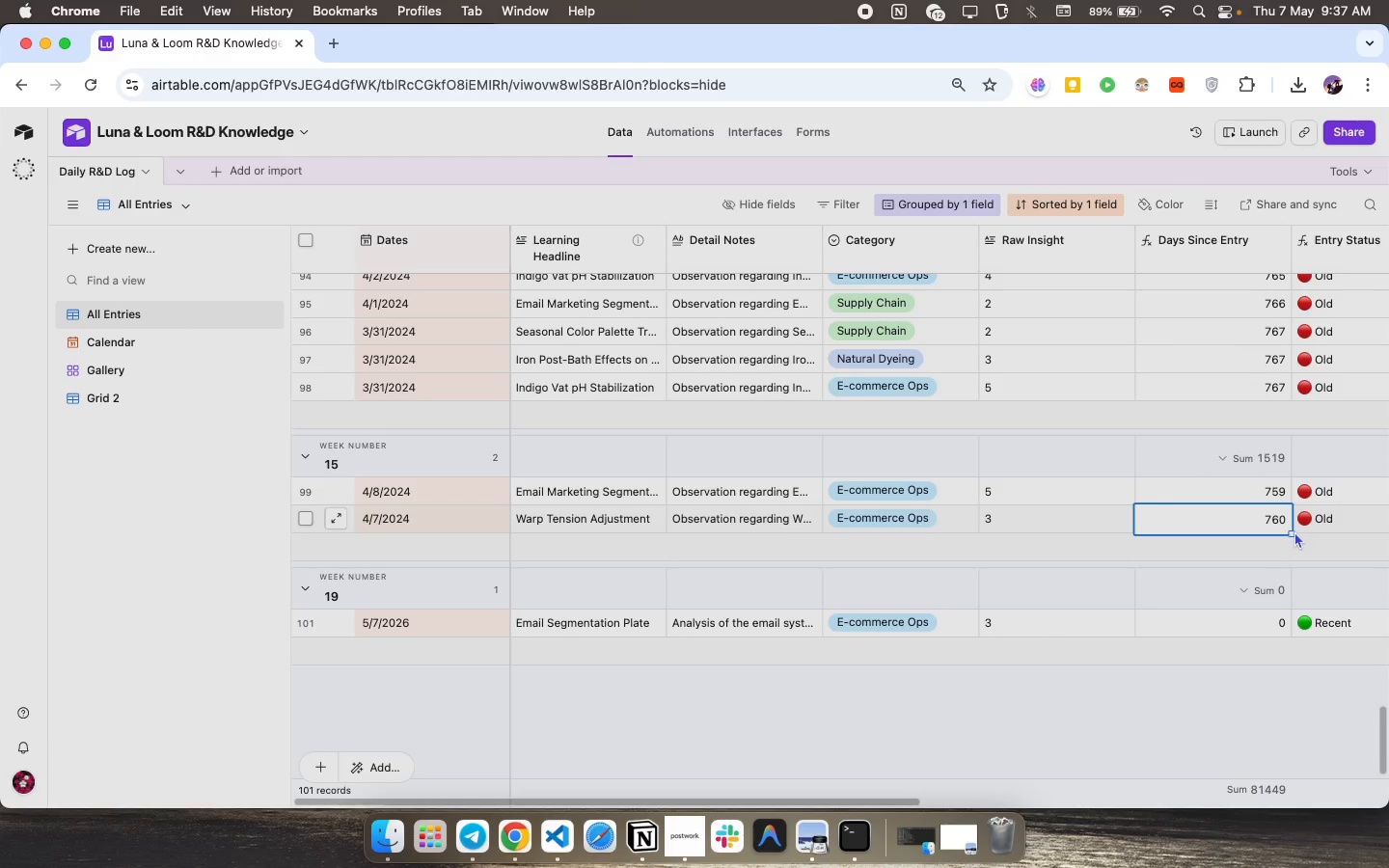 
left_click_drag(start_coordinate=[1293, 530], to_coordinate=[1254, 641])
 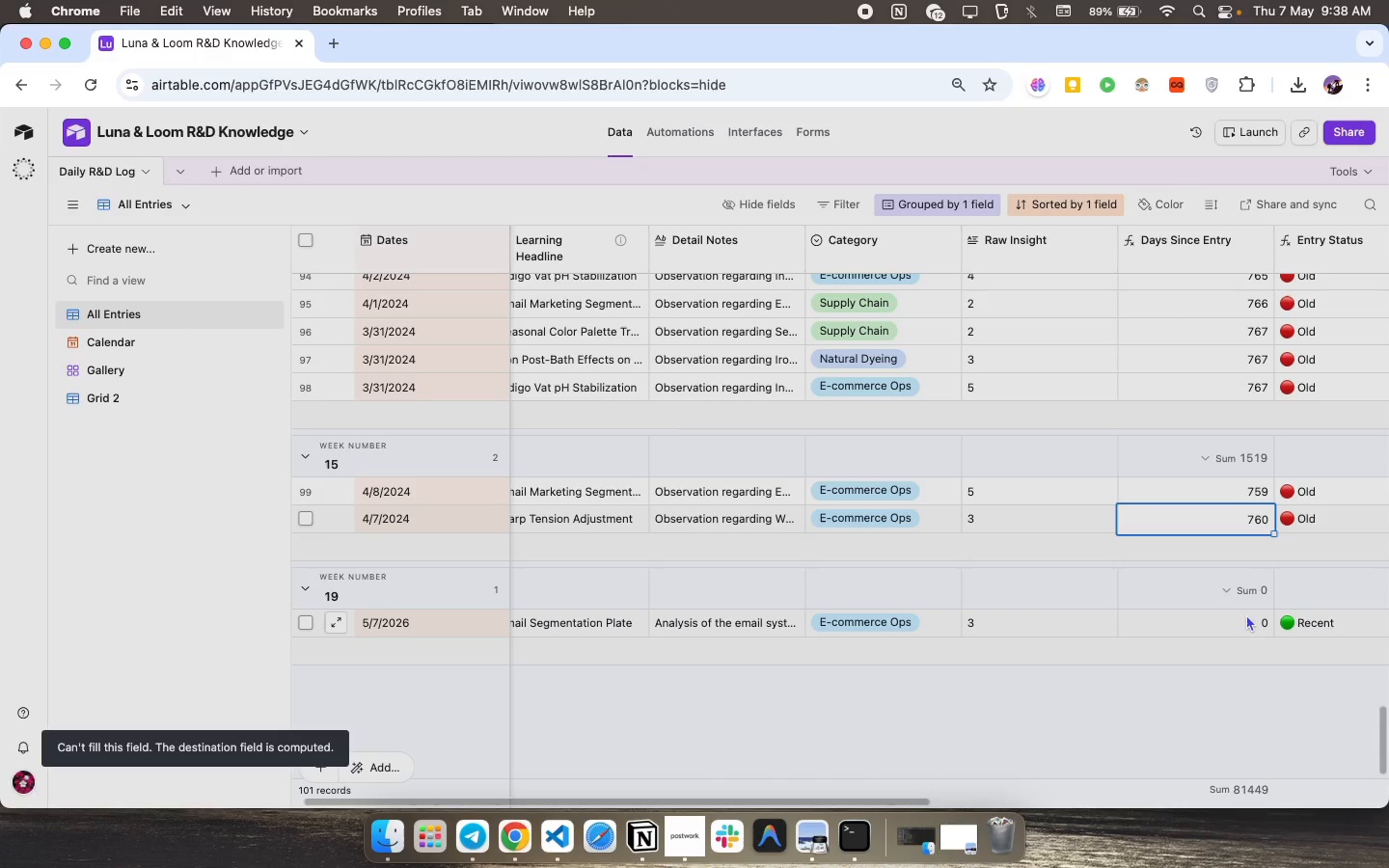 
double_click([1256, 619])
 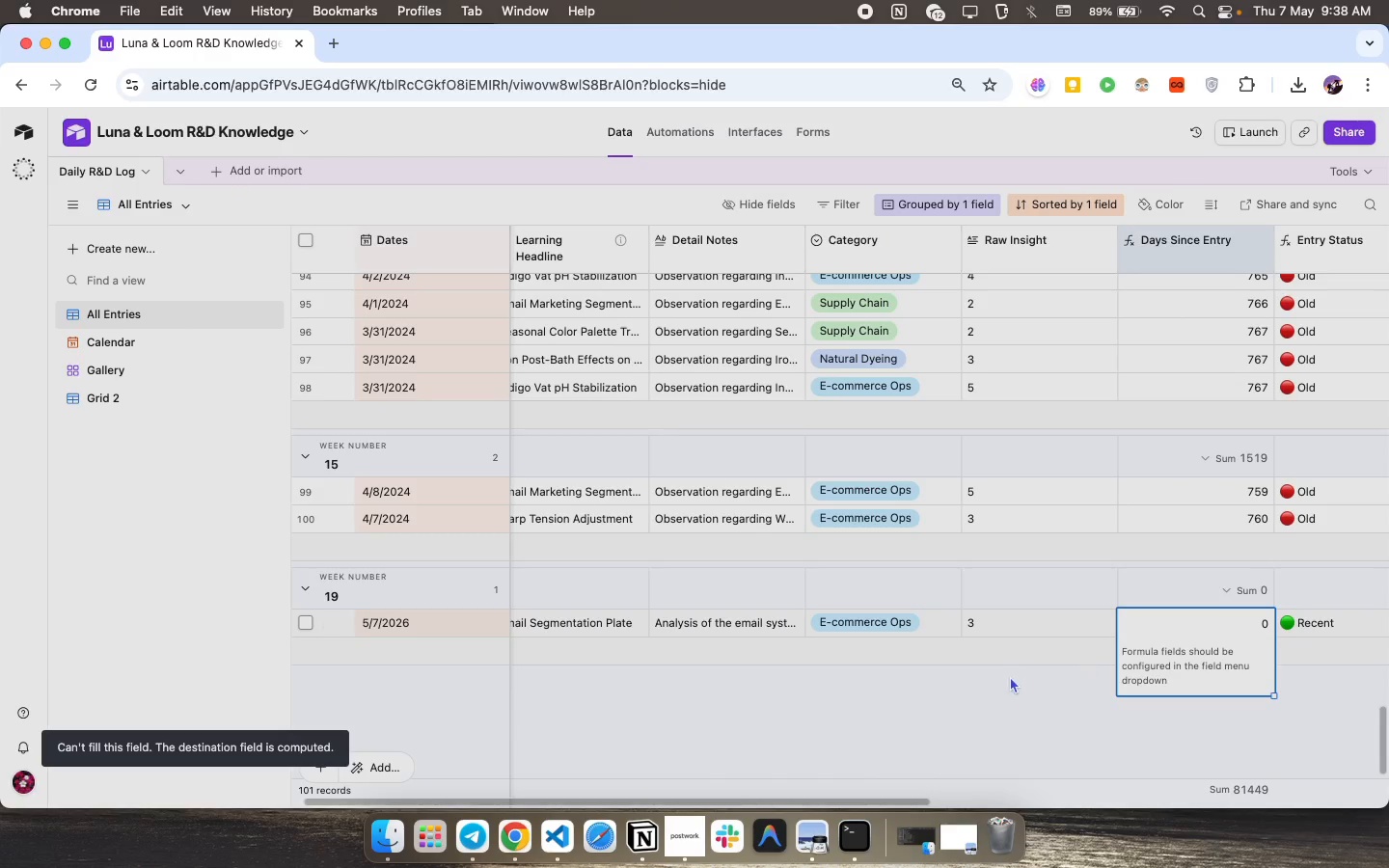 
left_click([1010, 676])
 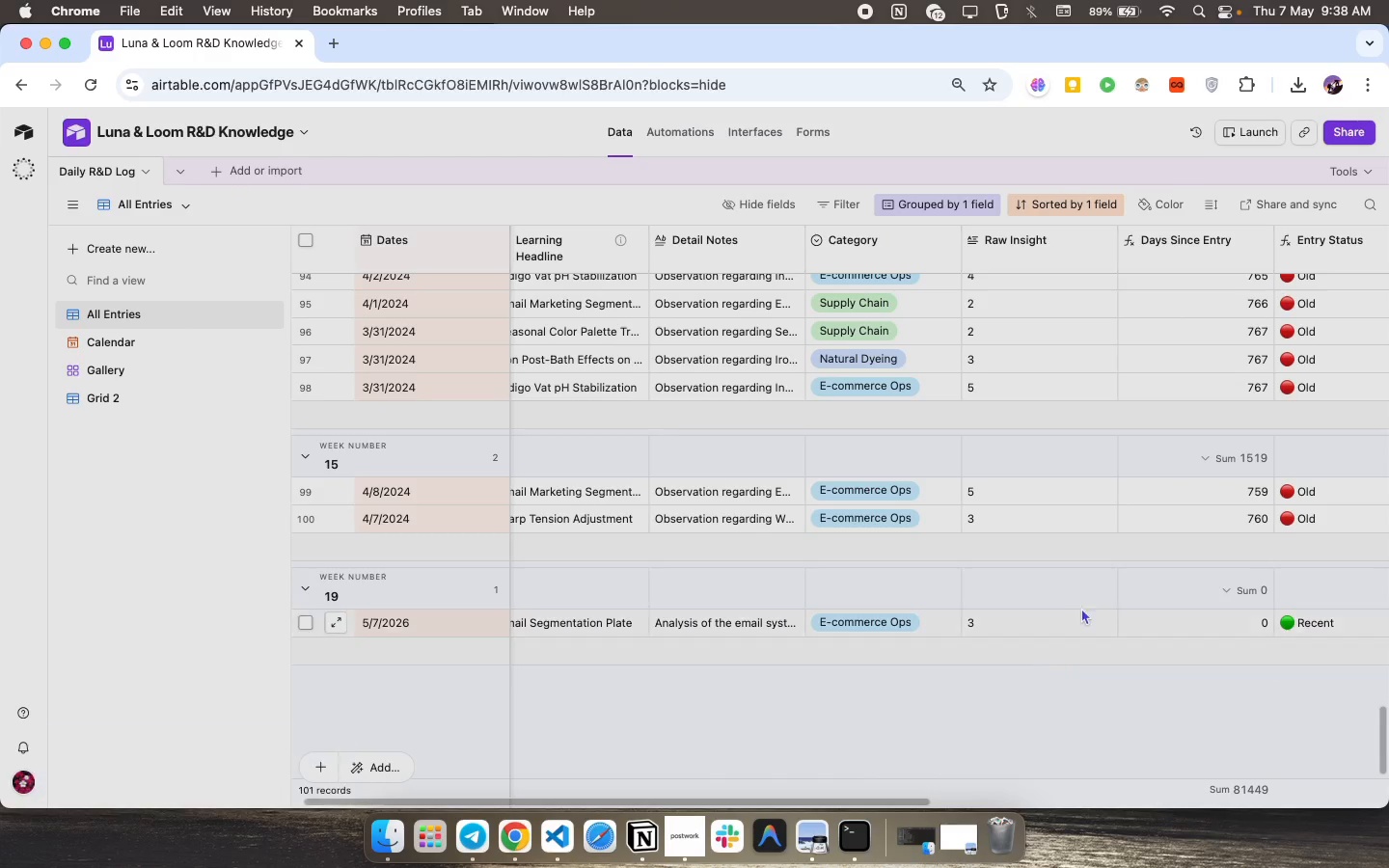 
scroll: coordinate [1120, 561], scroll_direction: down, amount: 66.0
 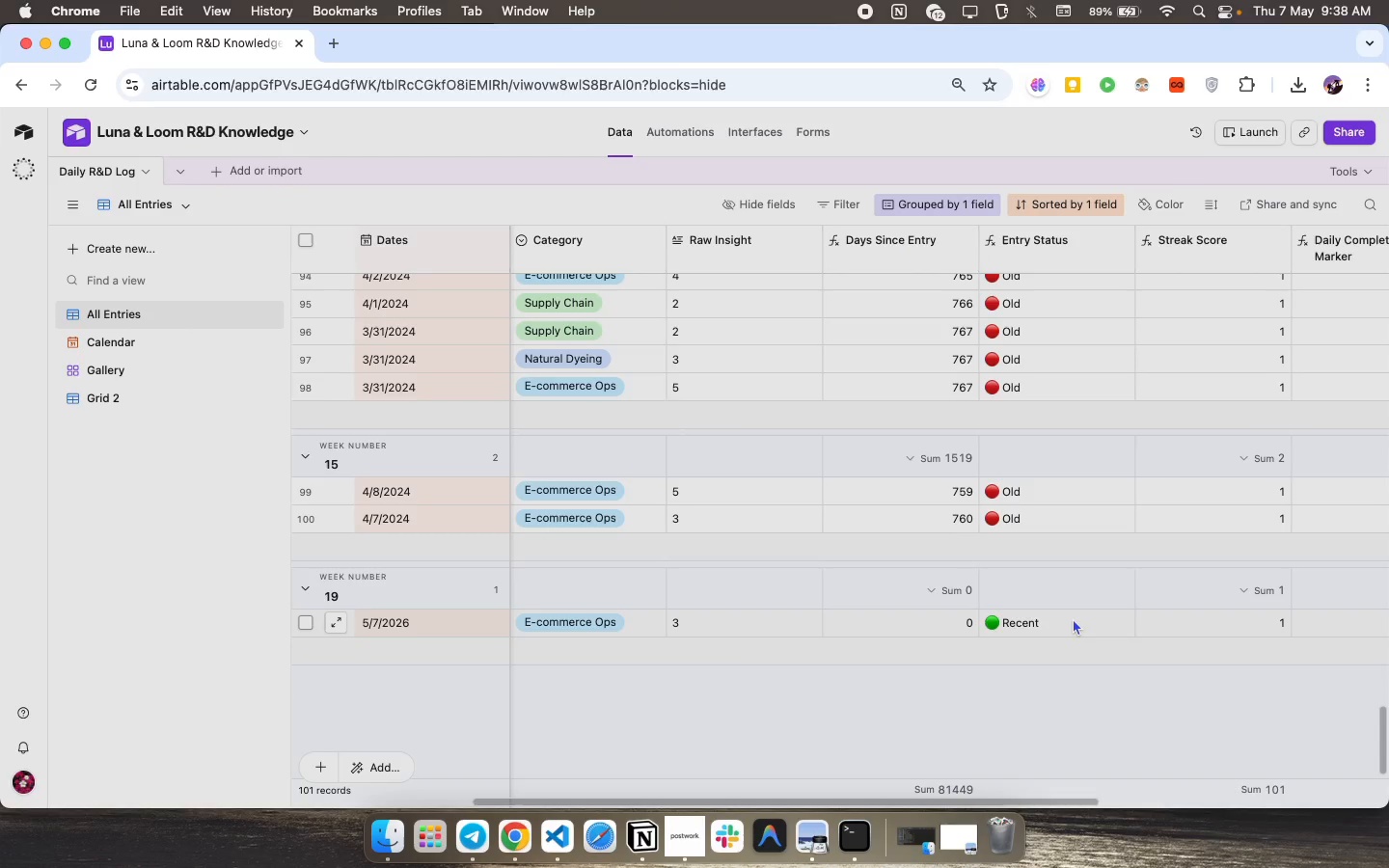 
left_click([1073, 618])
 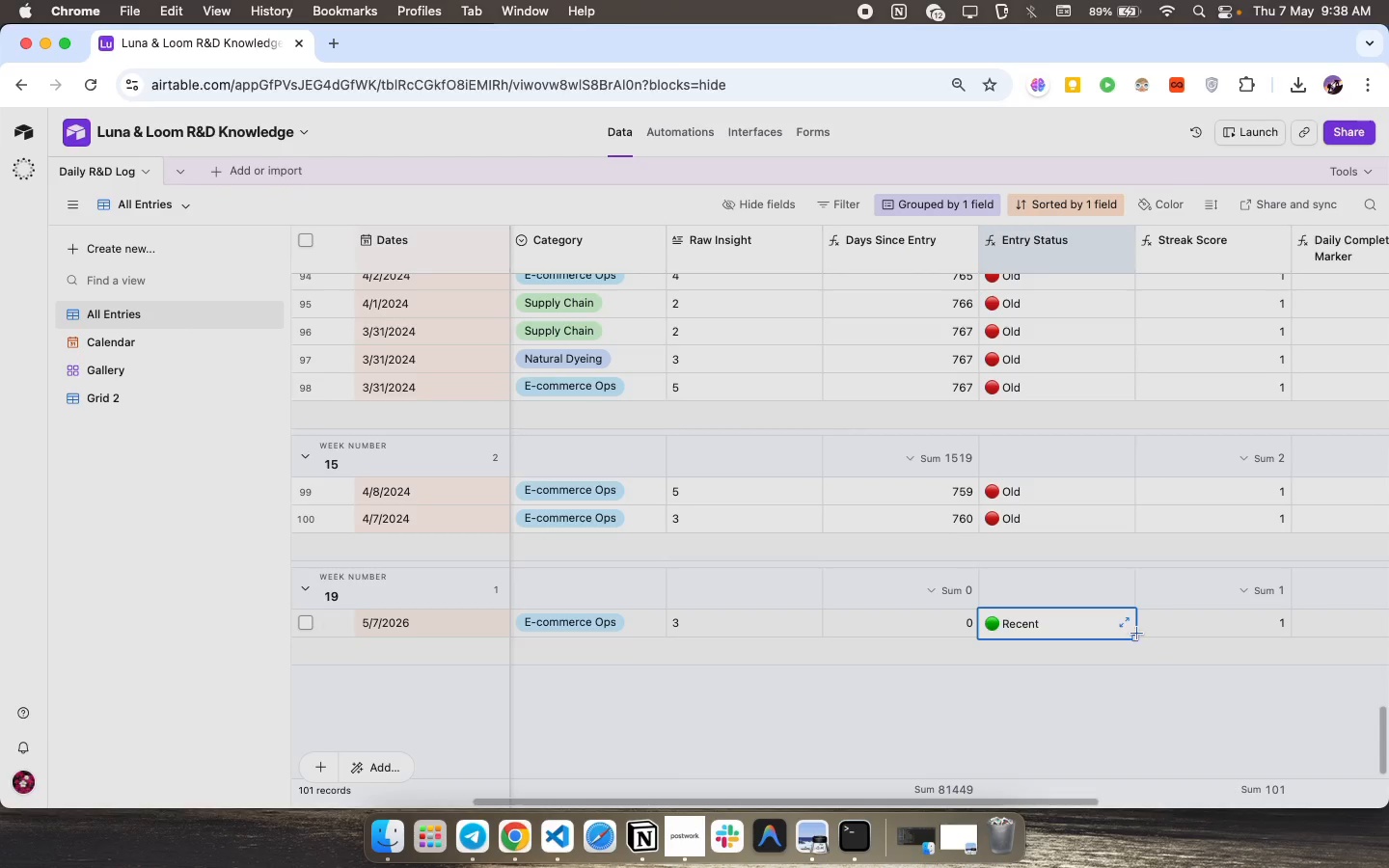 
left_click_drag(start_coordinate=[1137, 635], to_coordinate=[1136, 652])
 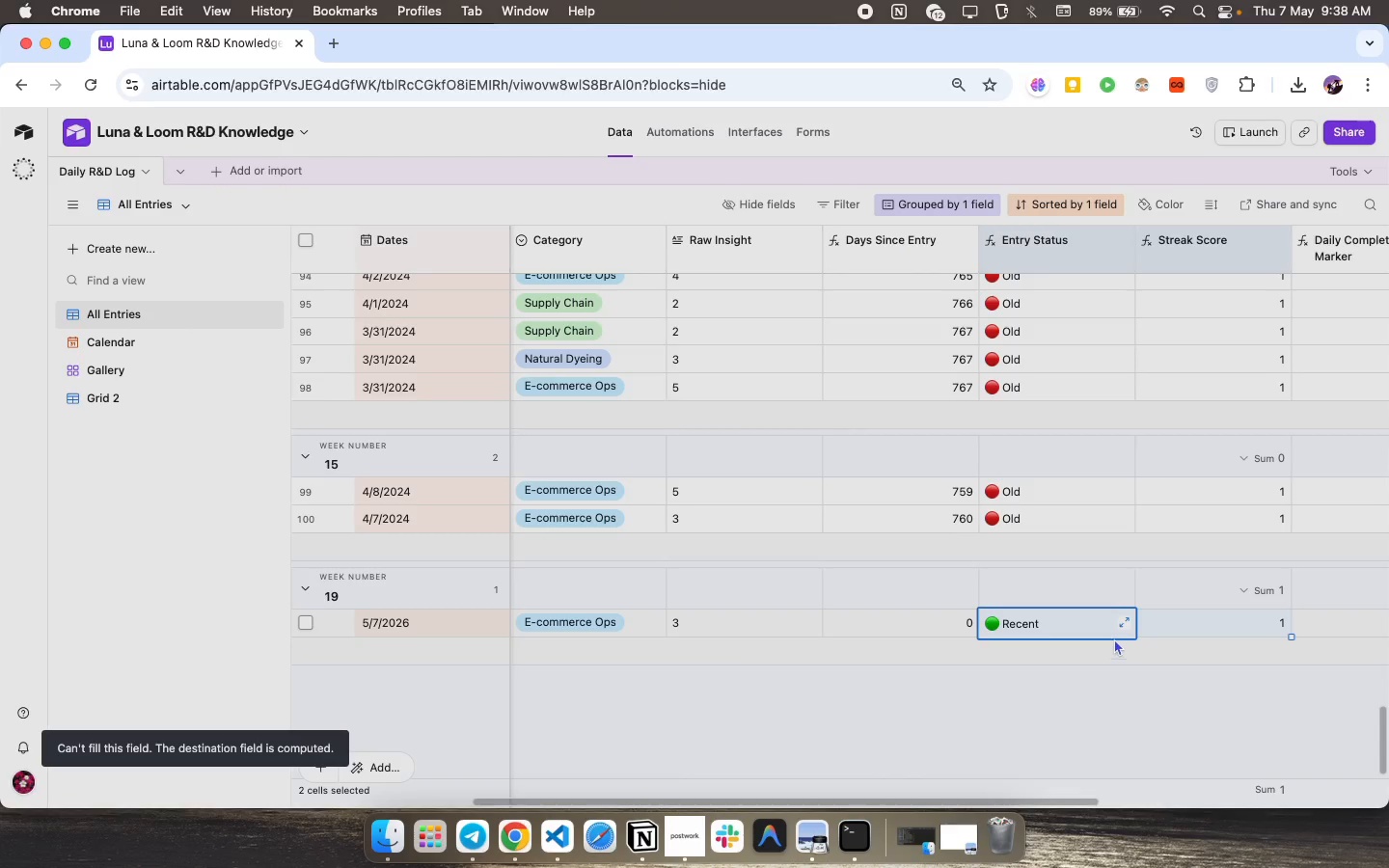 
left_click([1112, 631])
 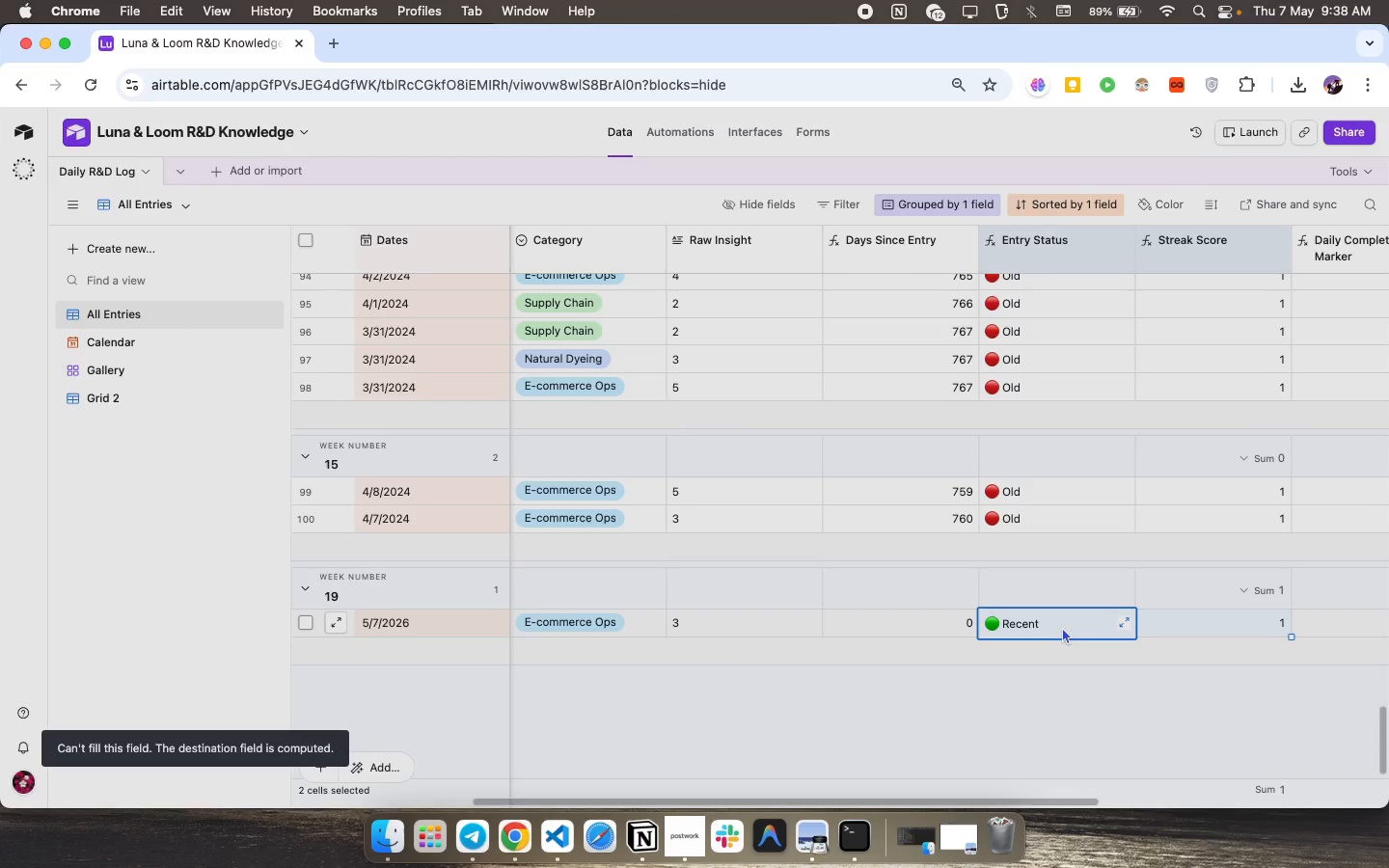 
left_click([1062, 627])